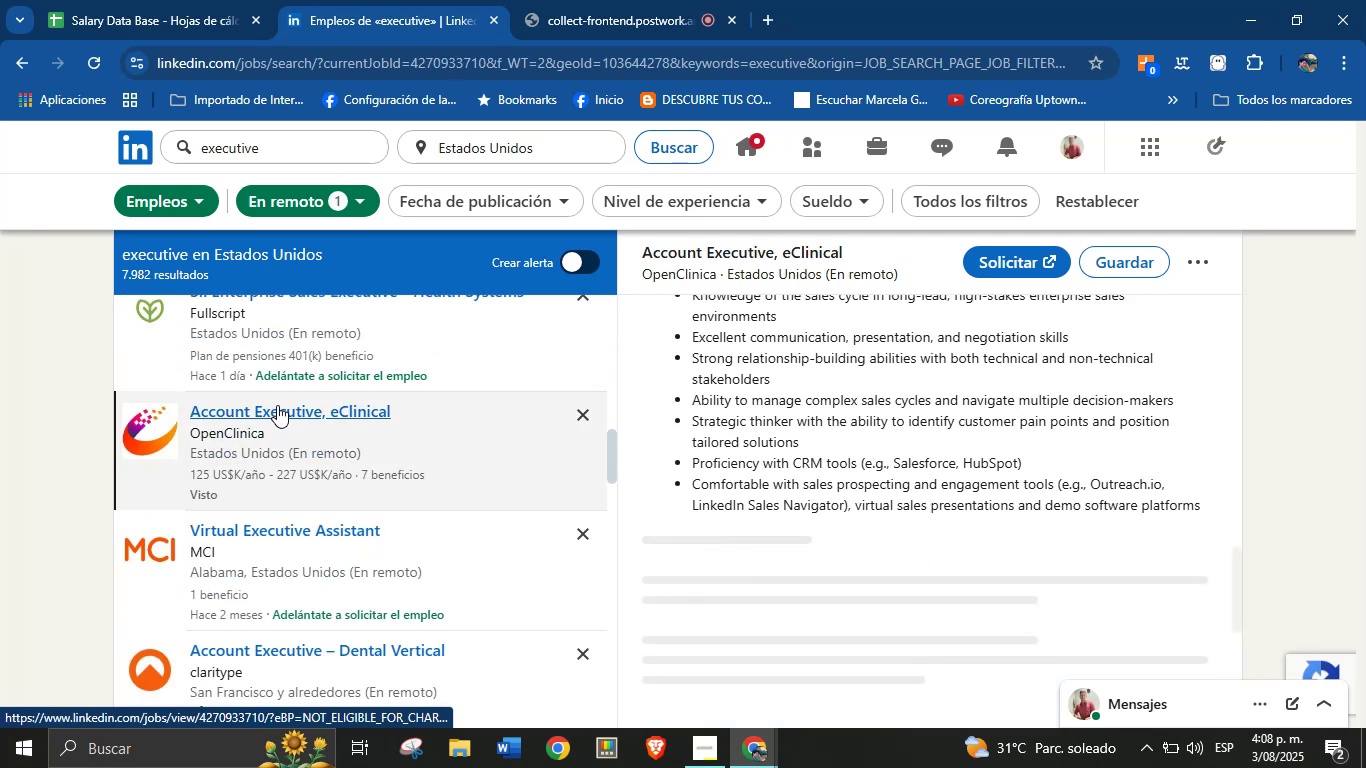 
scroll: coordinate [977, 350], scroll_direction: up, amount: 1.0
 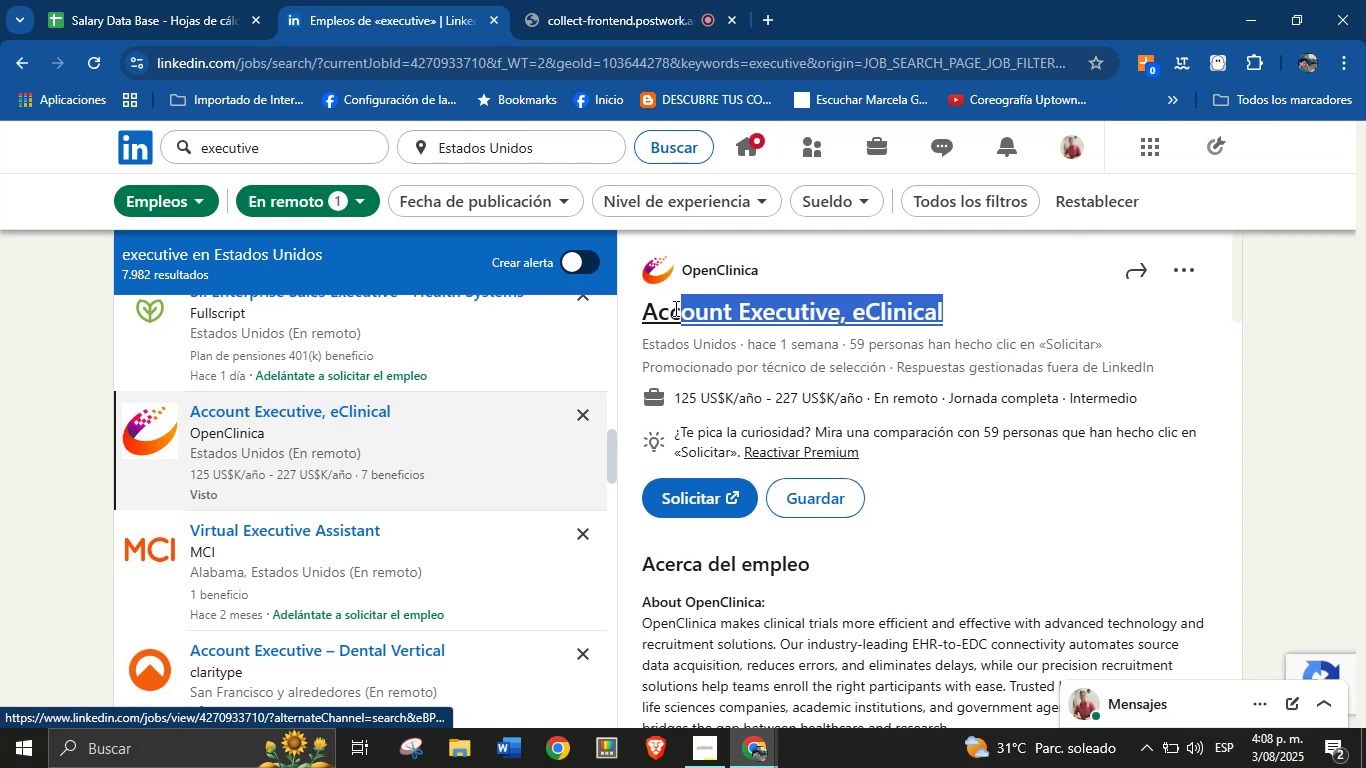 
key(Control+C)
 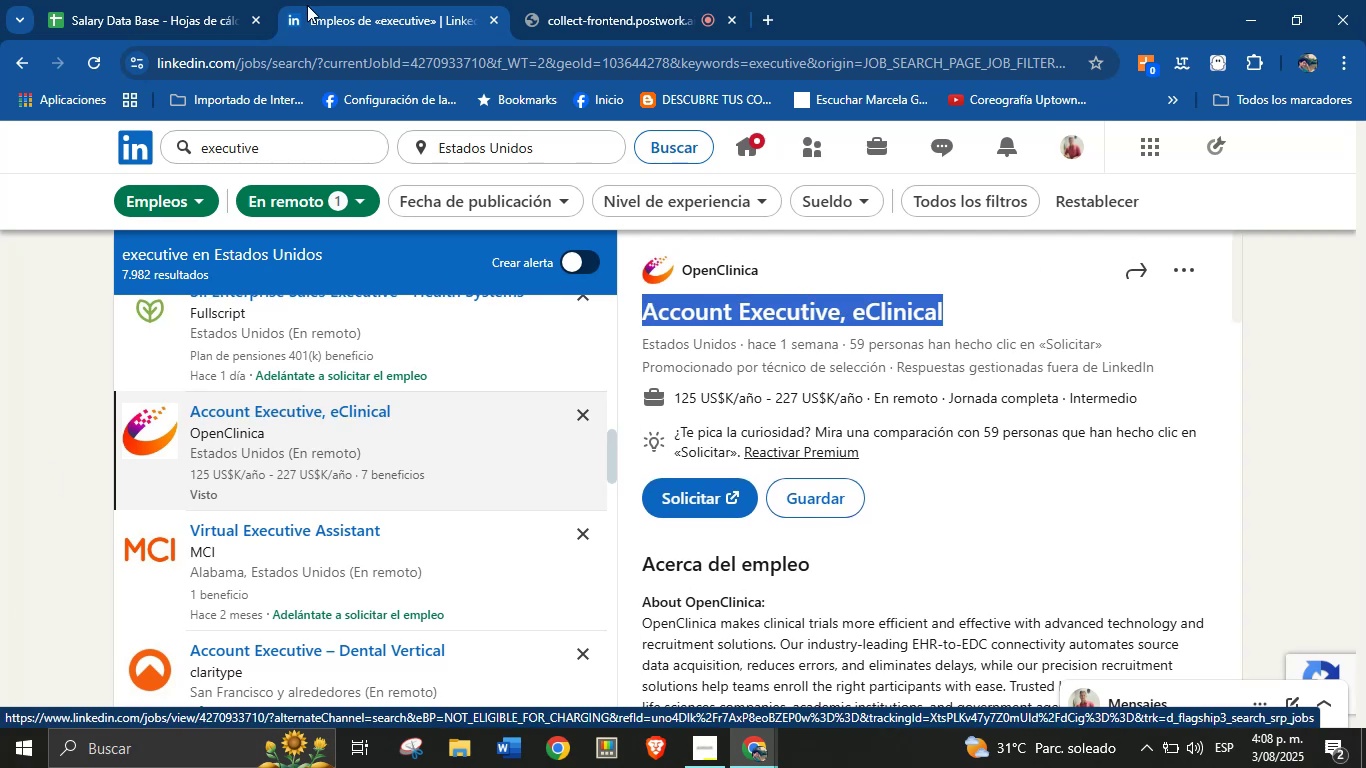 
left_click([171, 0])
 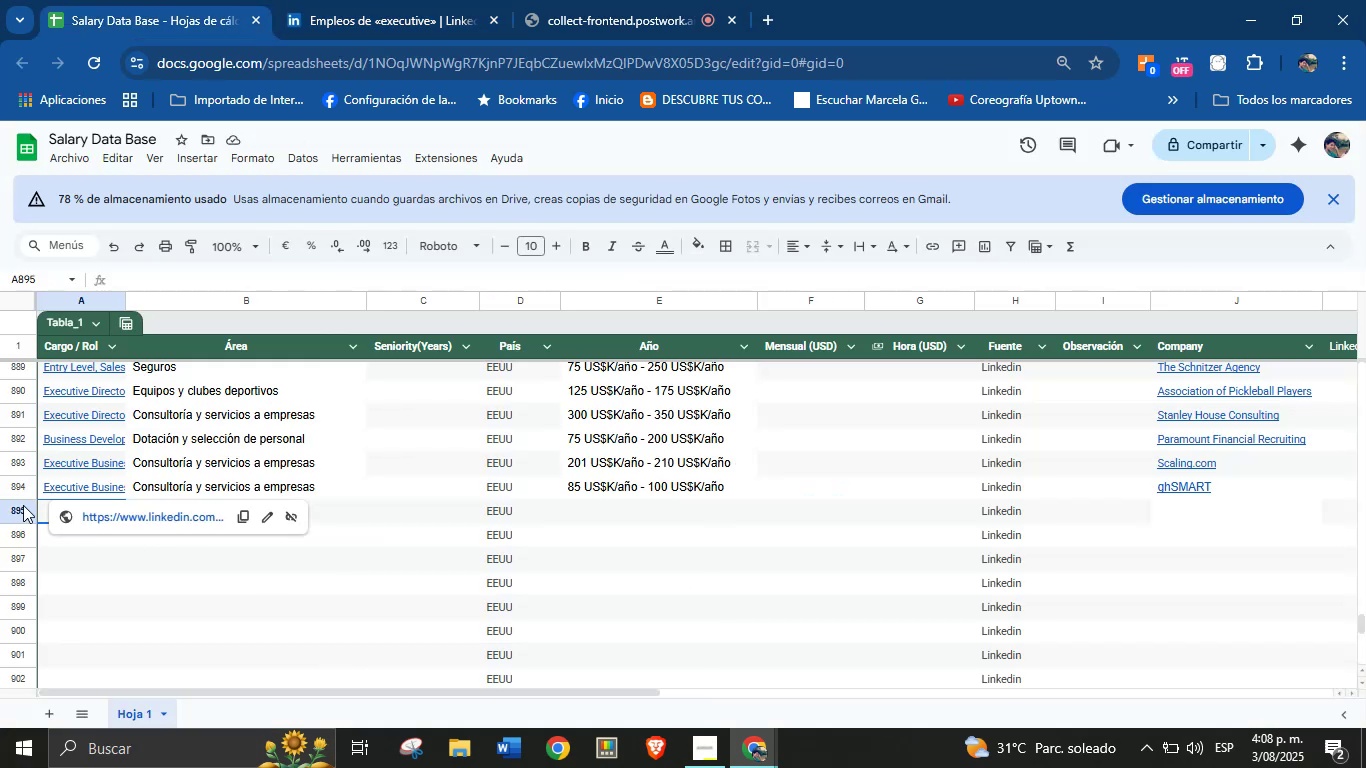 
left_click([173, 642])
 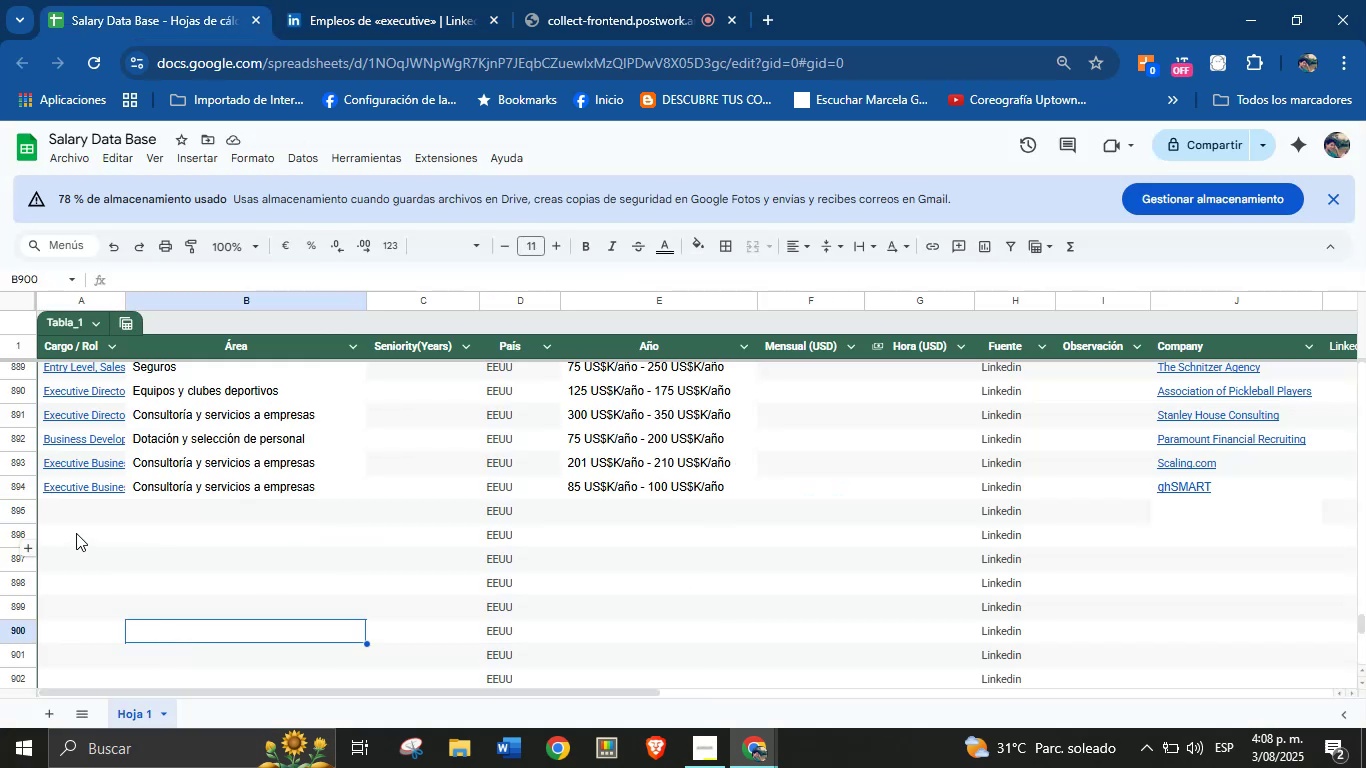 
left_click([83, 516])
 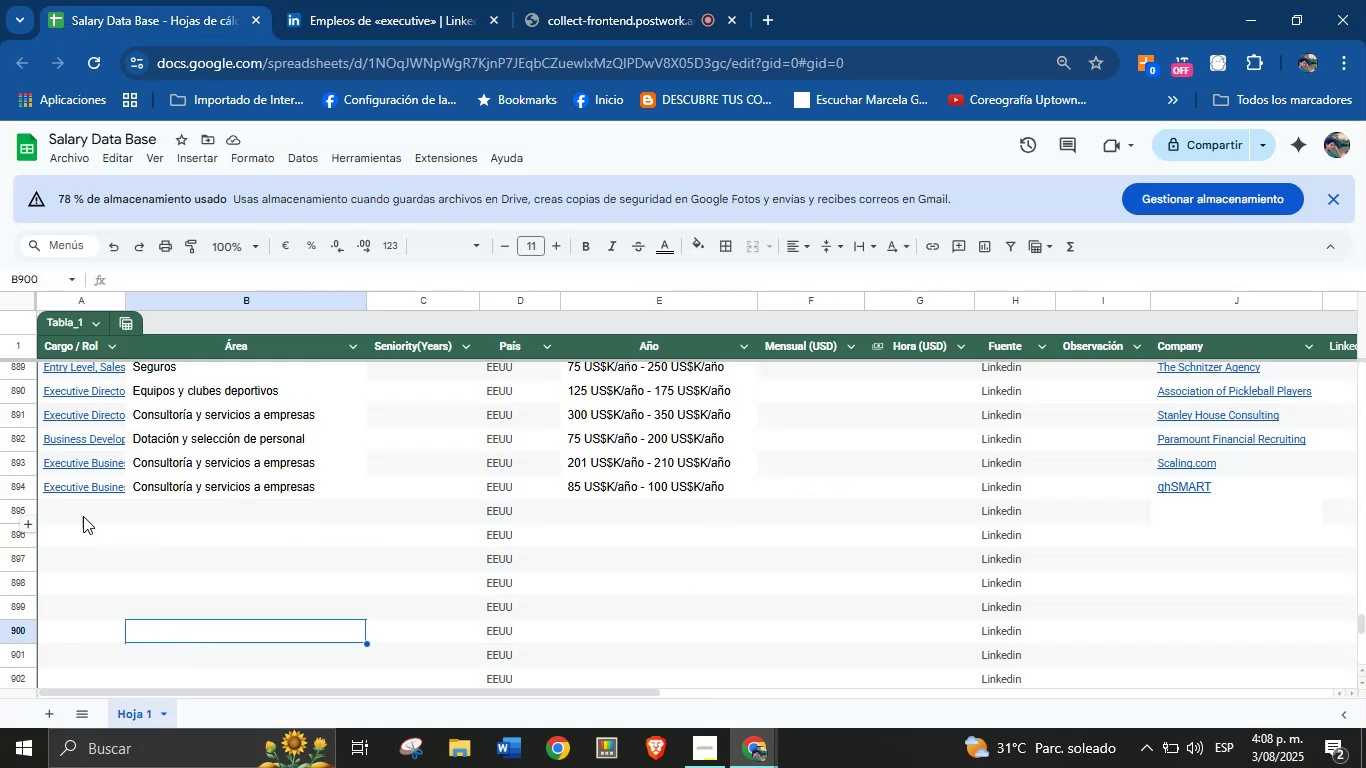 
key(Control+V)
 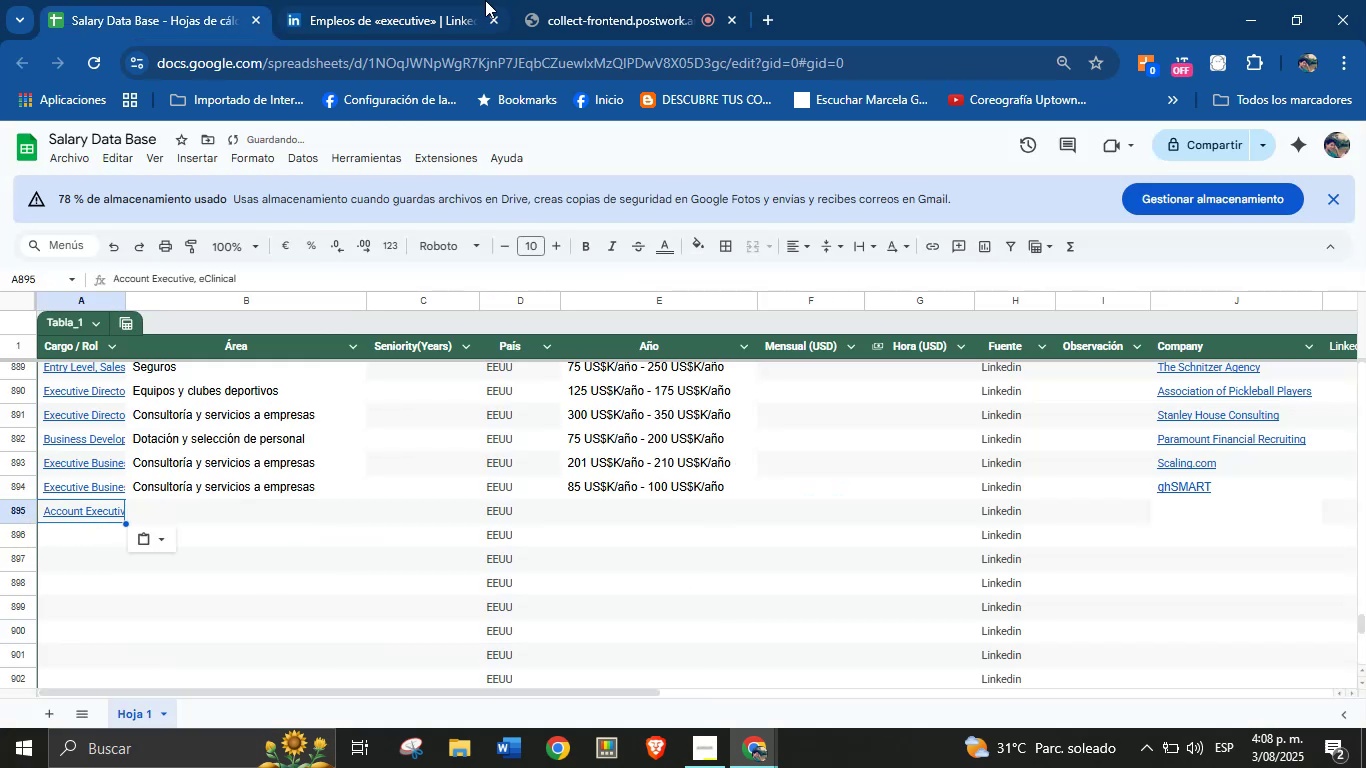 
left_click([414, 0])
 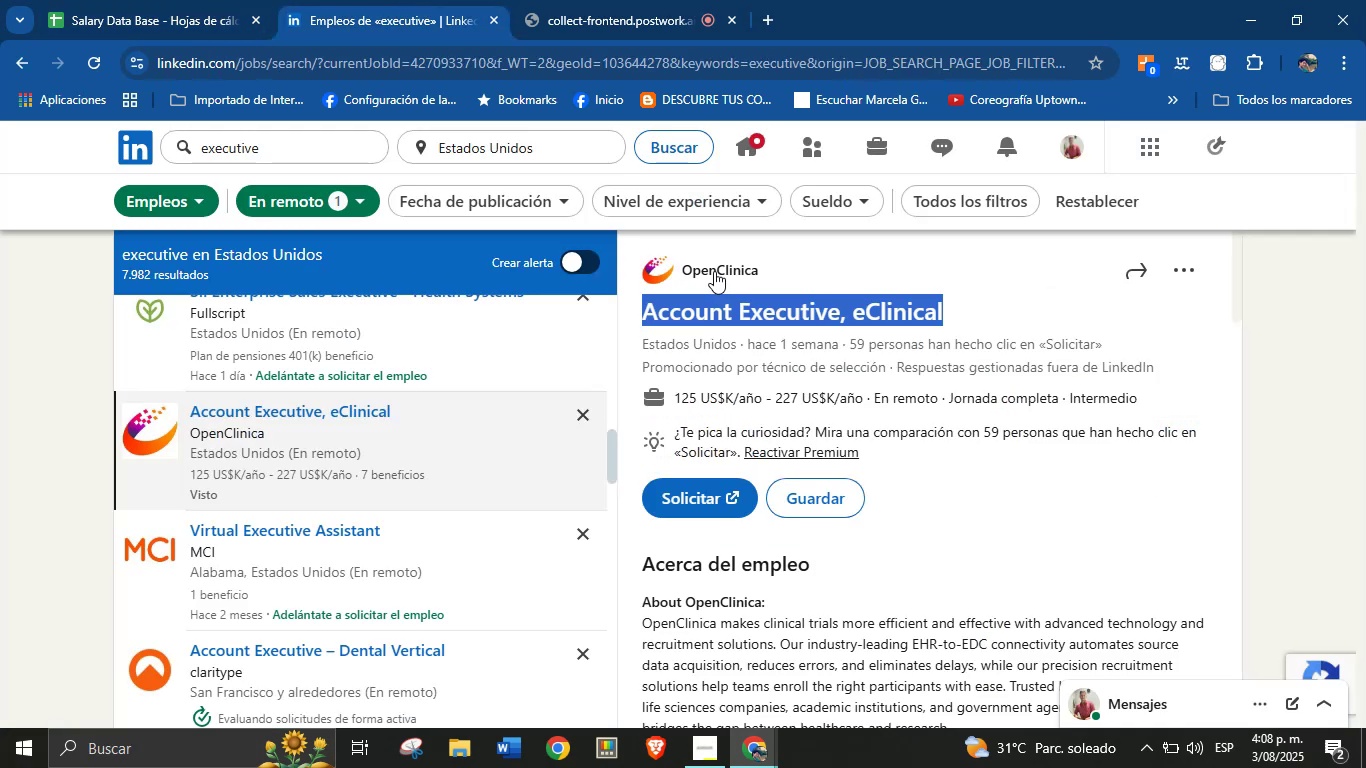 
left_click([786, 265])
 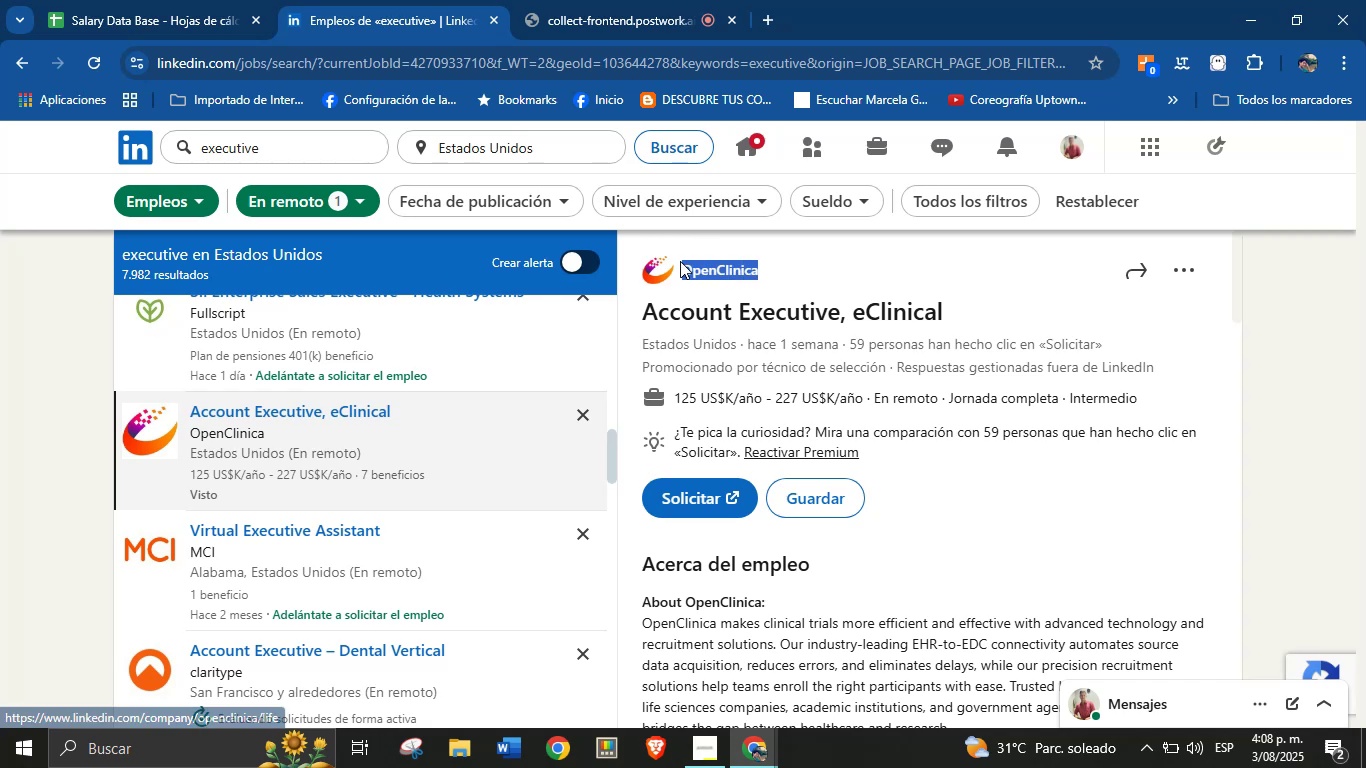 
key(Control+C)
 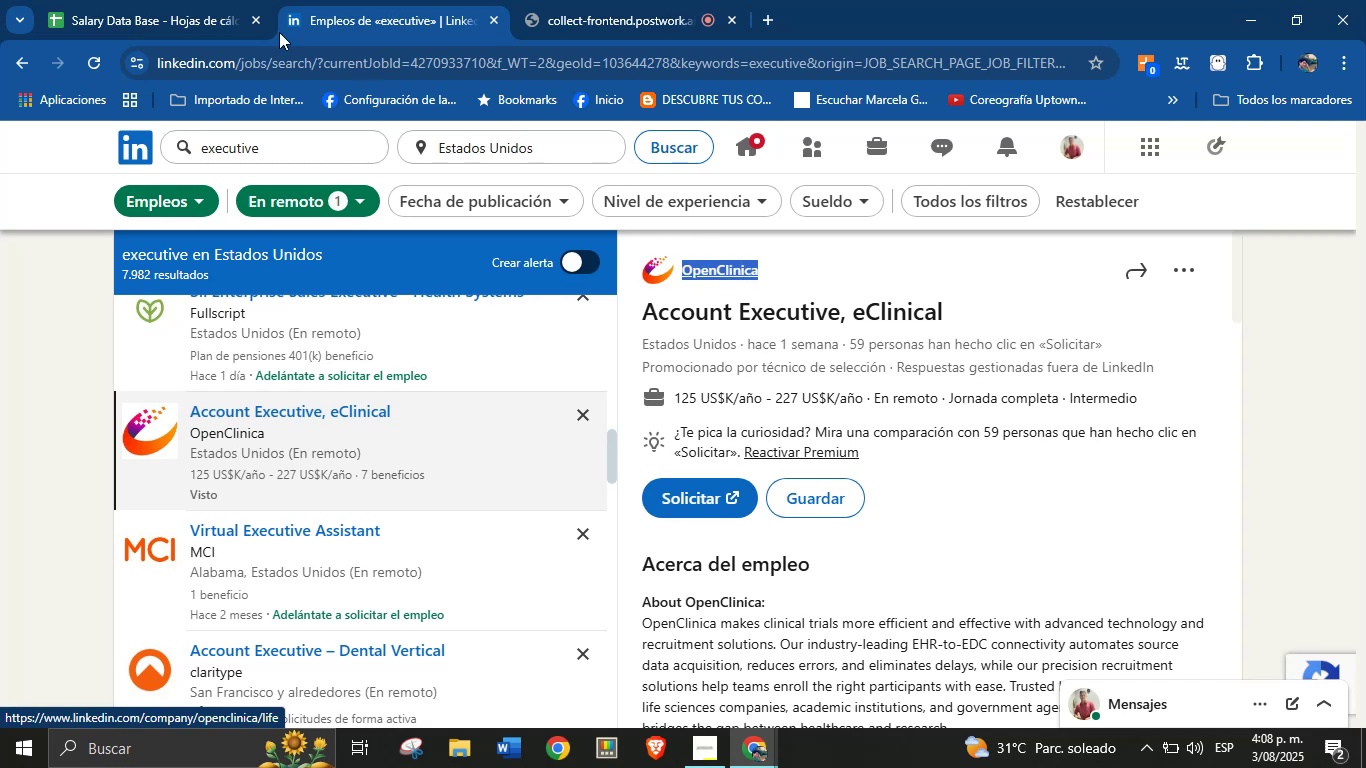 
left_click([152, 0])
 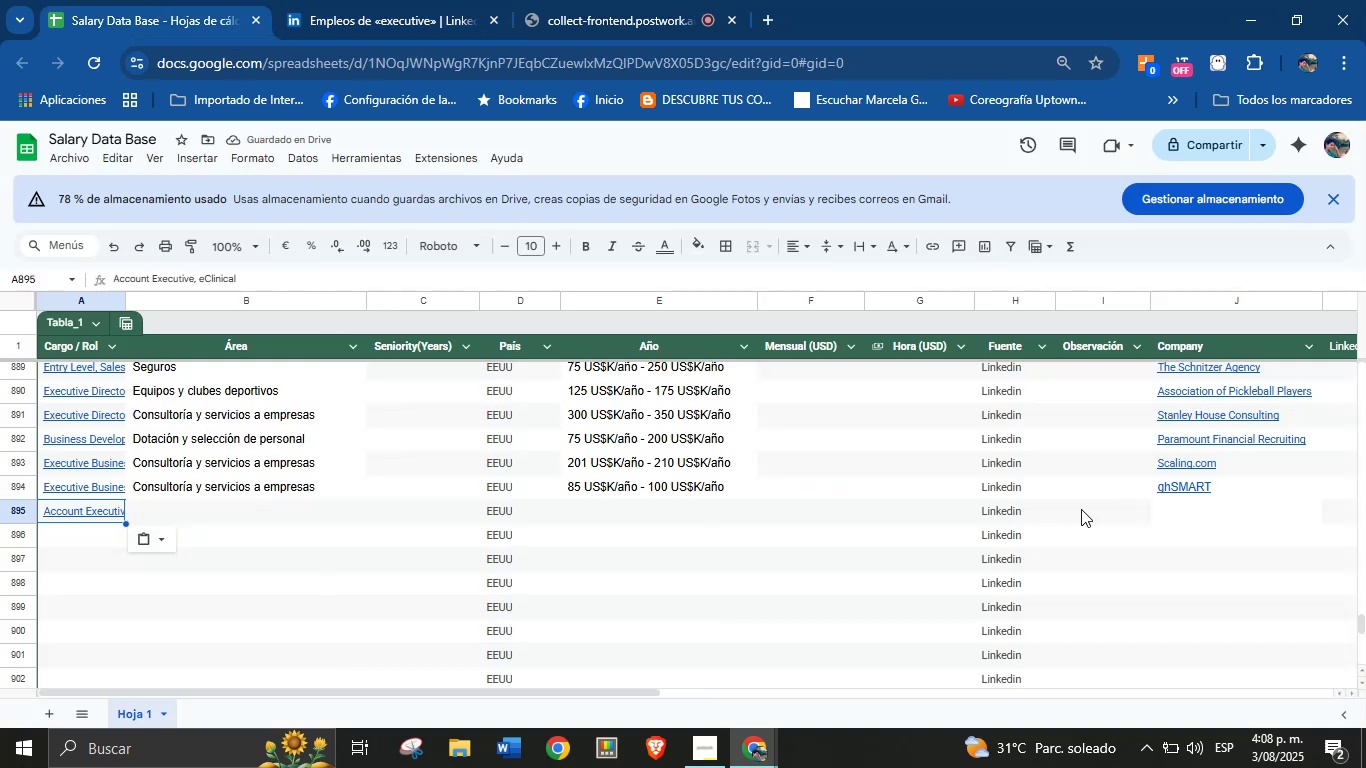 
left_click([1178, 515])
 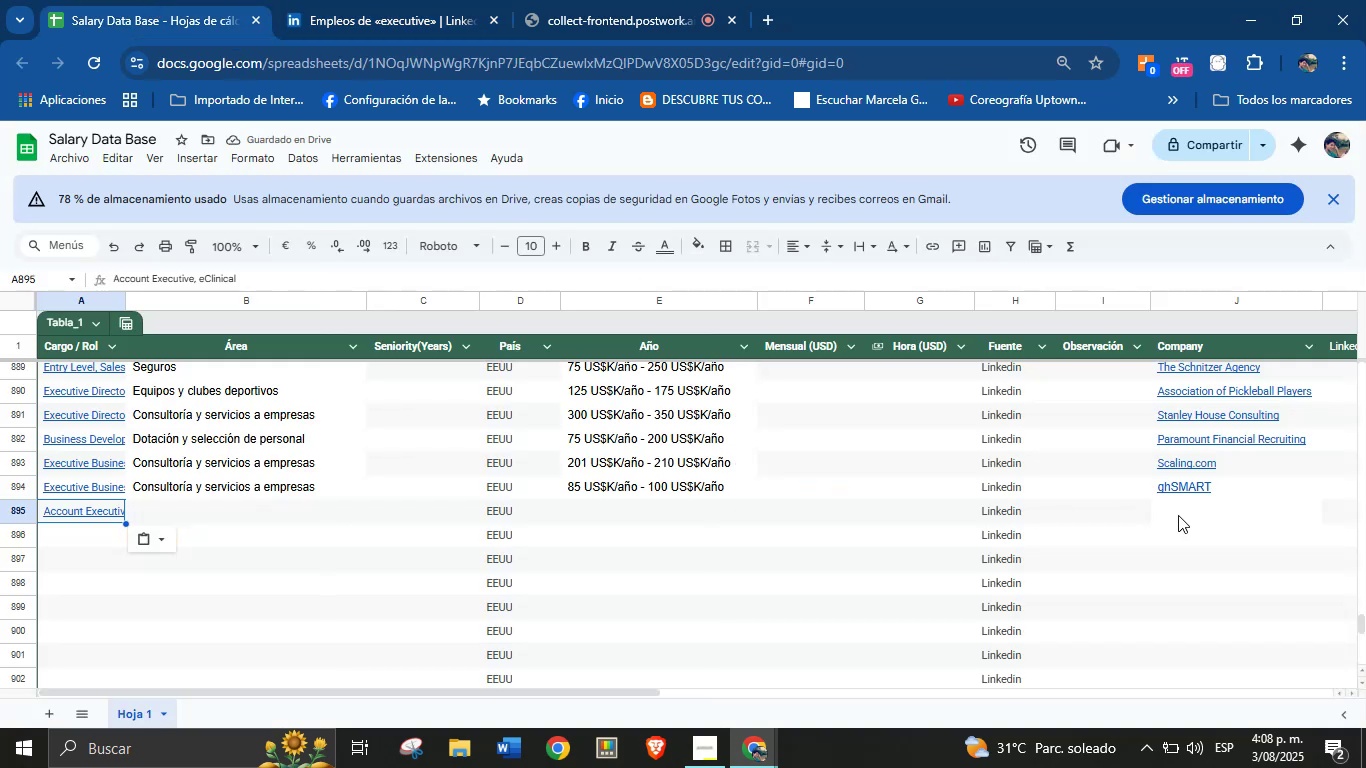 
key(Control+V)
 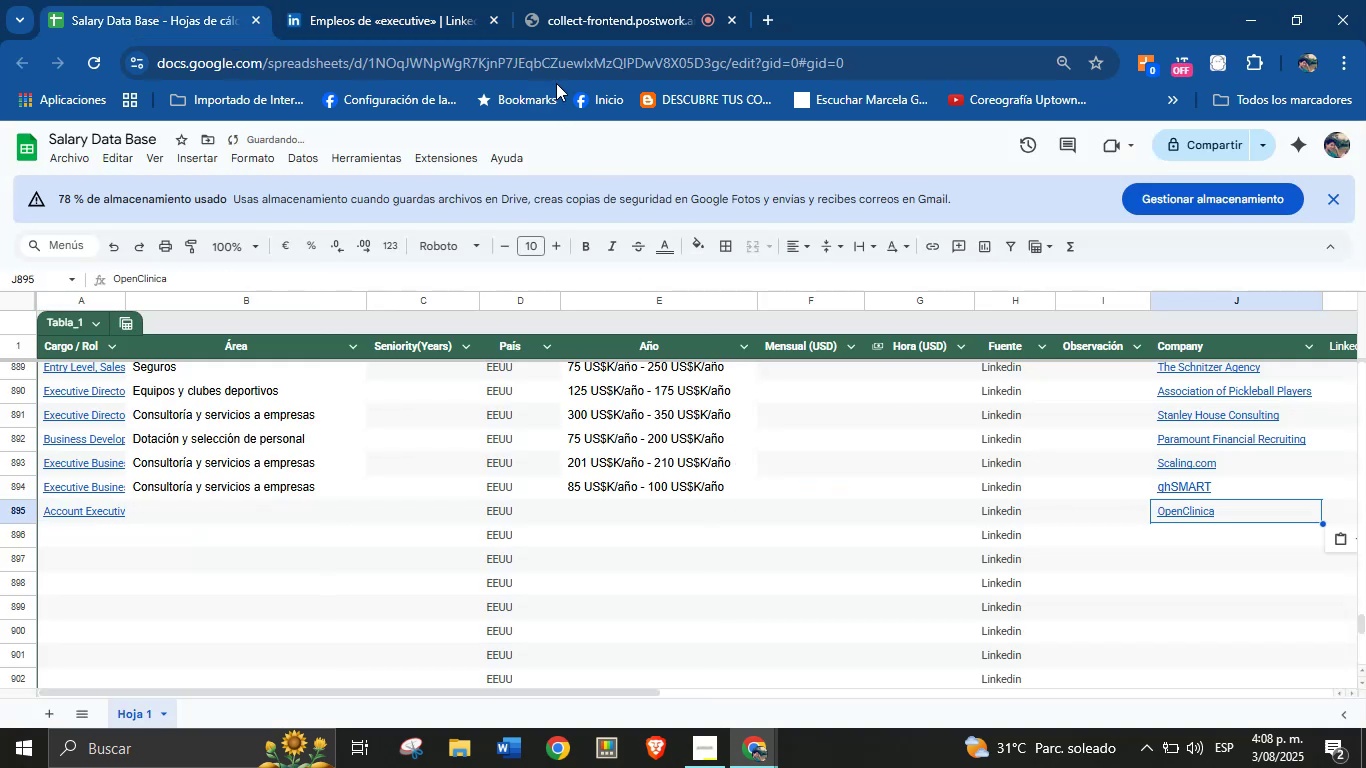 
left_click([442, 0])
 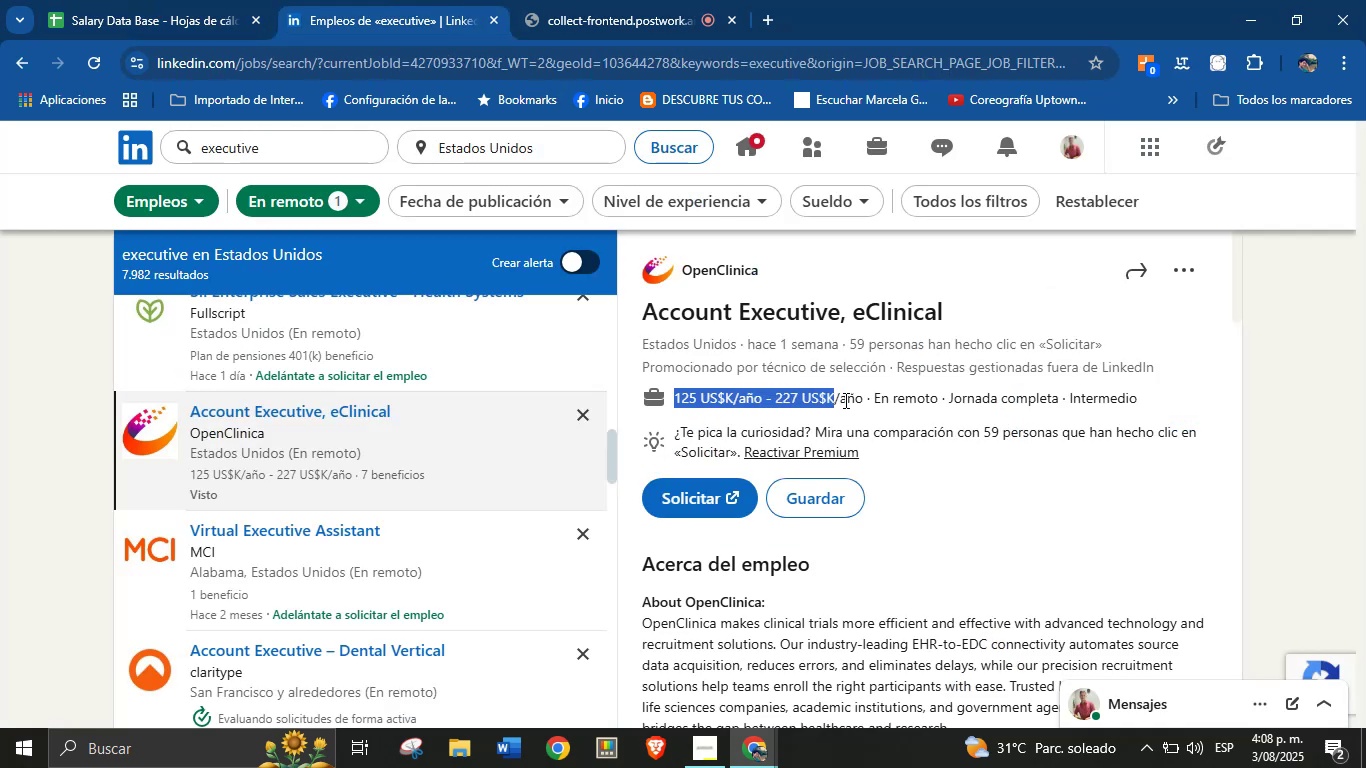 
key(Control+C)
 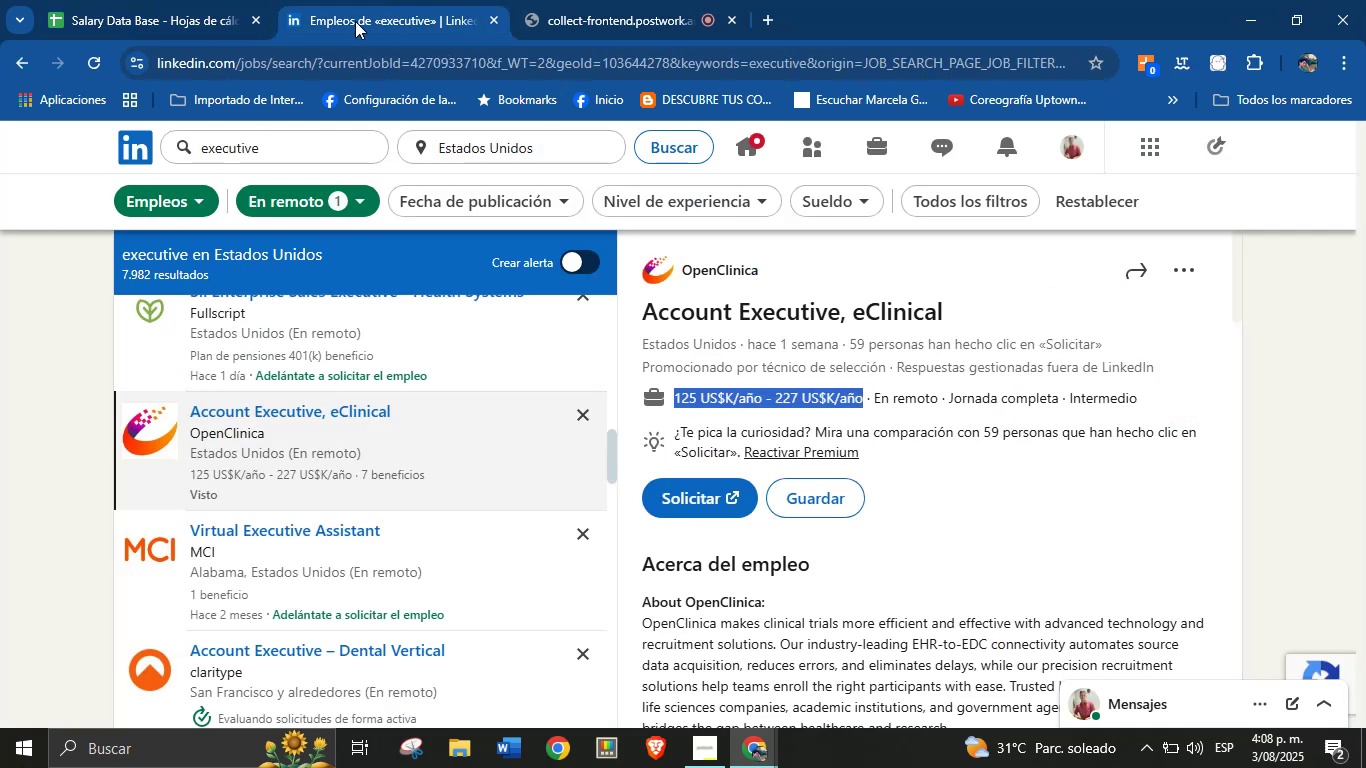 
left_click([225, 0])
 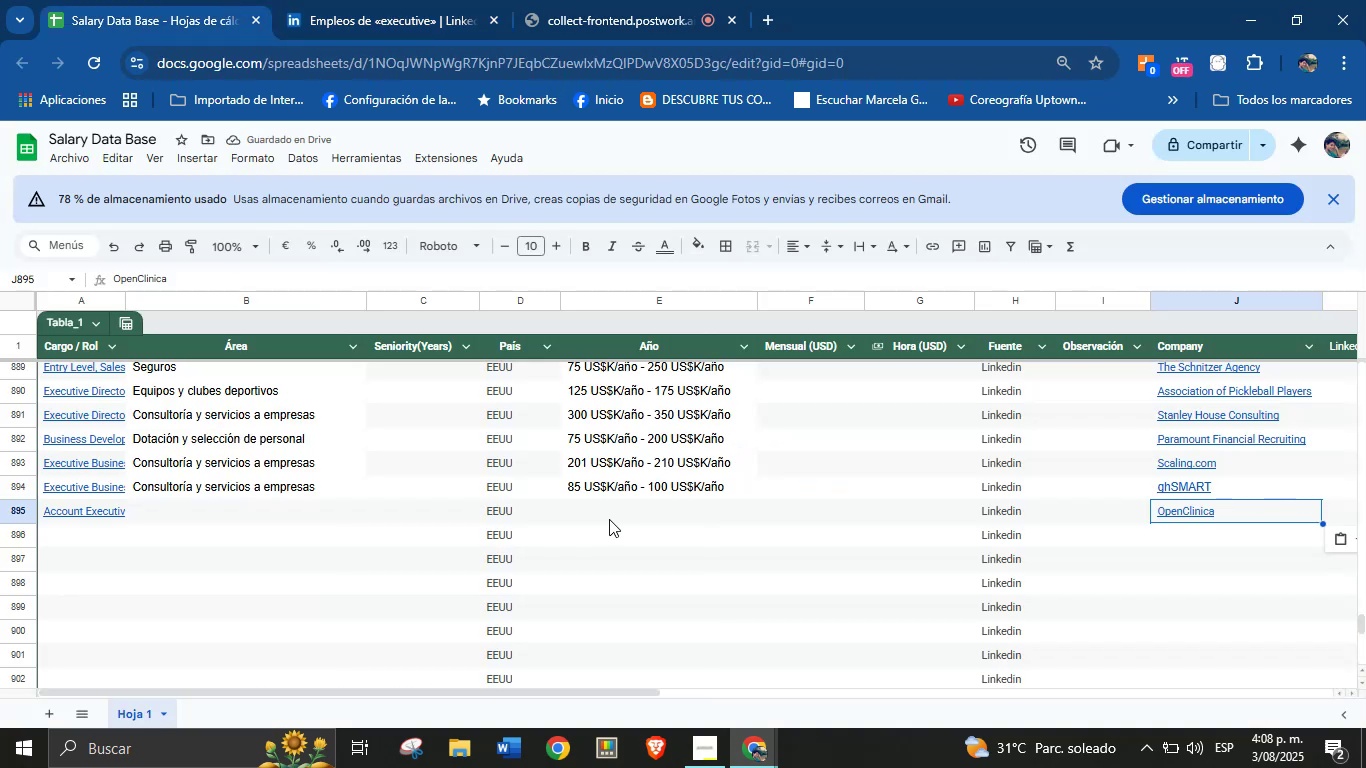 
key(Control+V)
 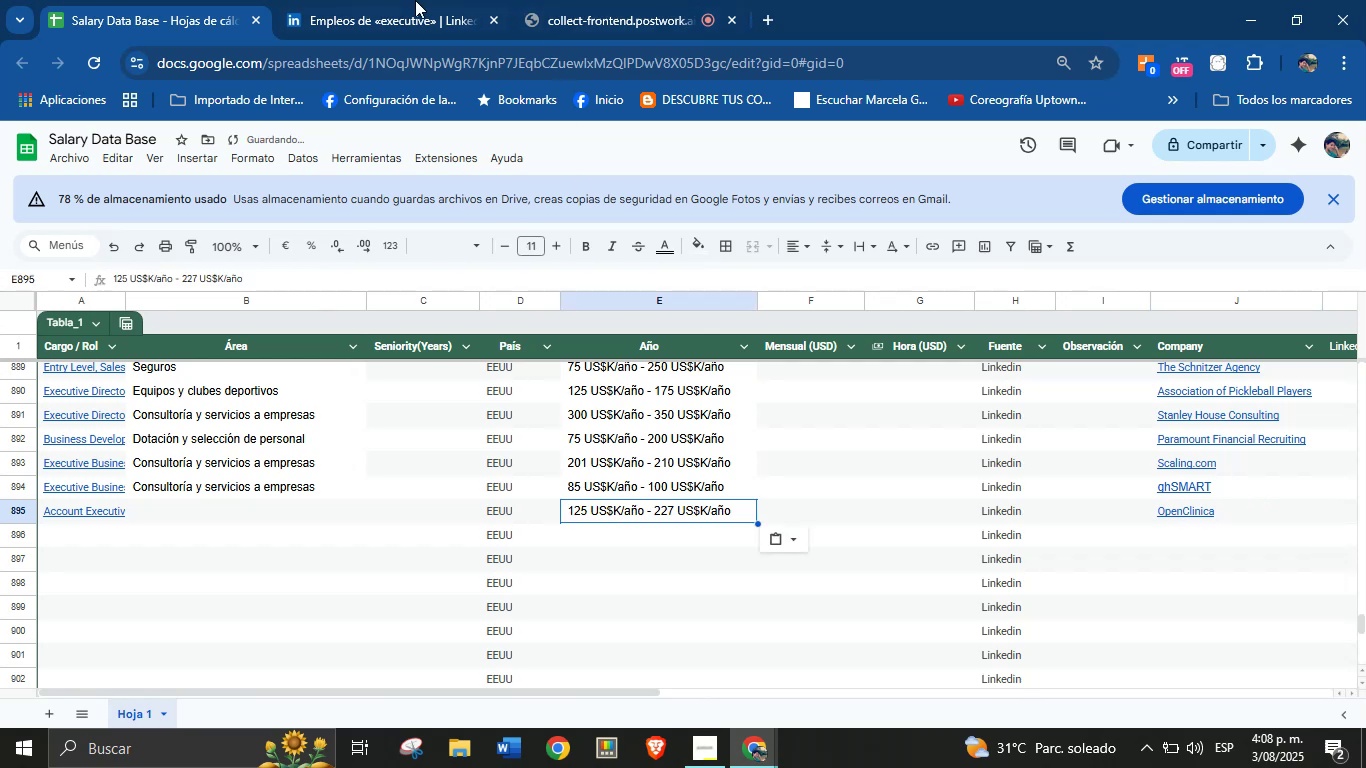 
scroll: coordinate [827, 567], scroll_direction: down, amount: 28.0
 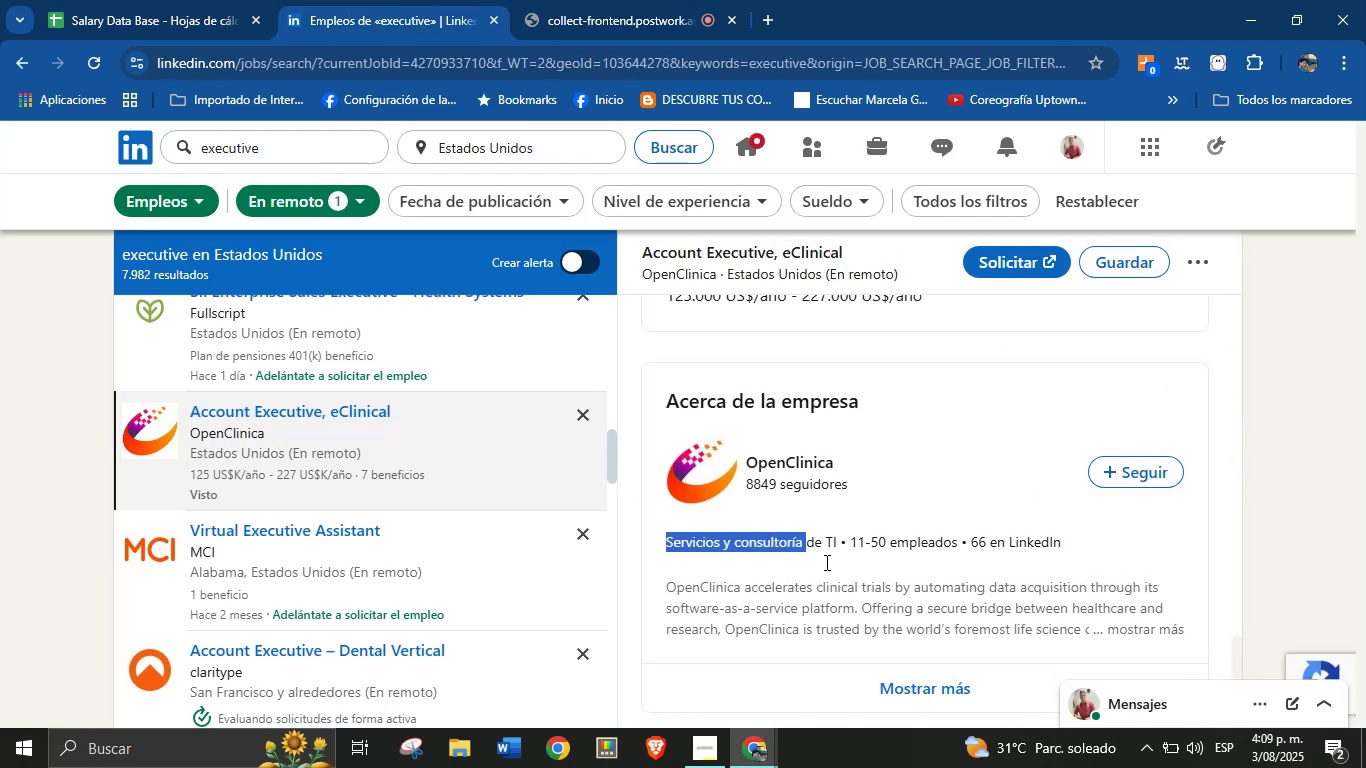 
left_click([825, 562])
 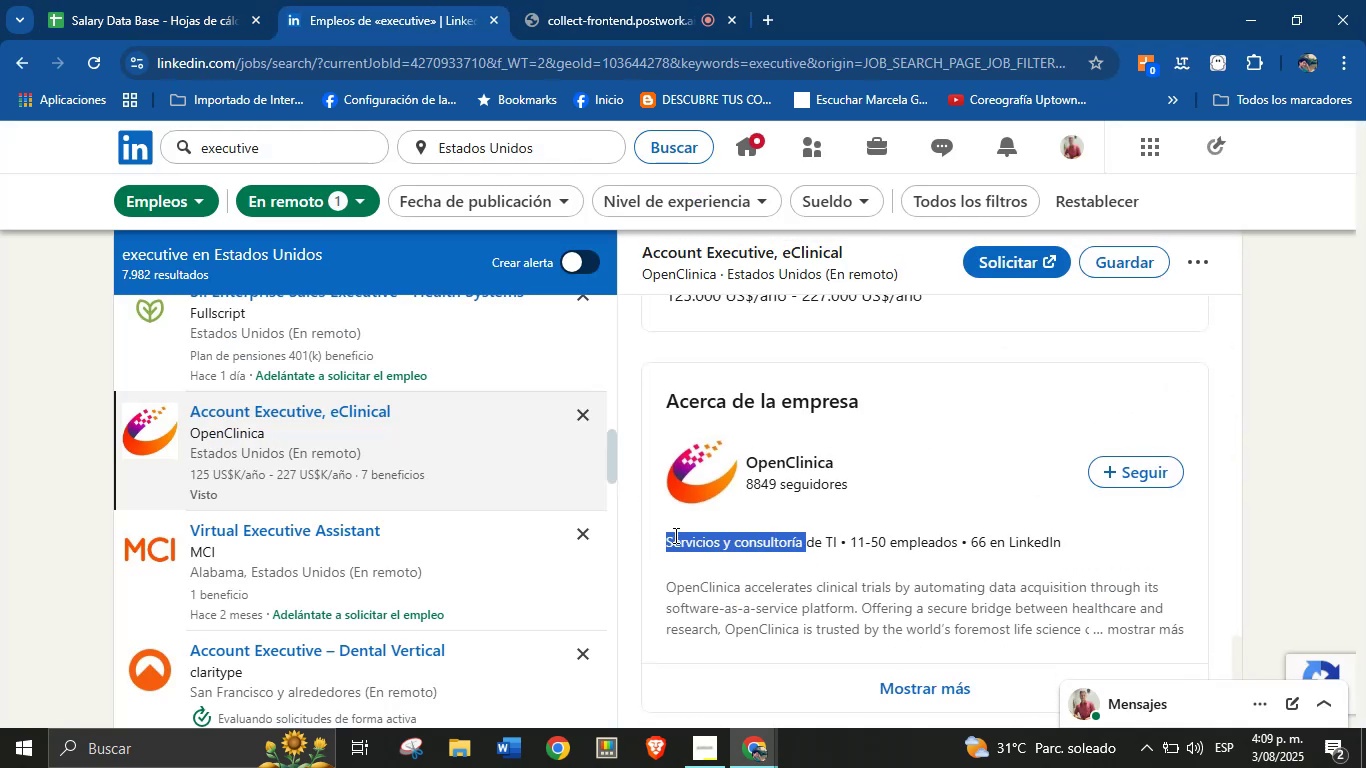 
left_click([676, 528])
 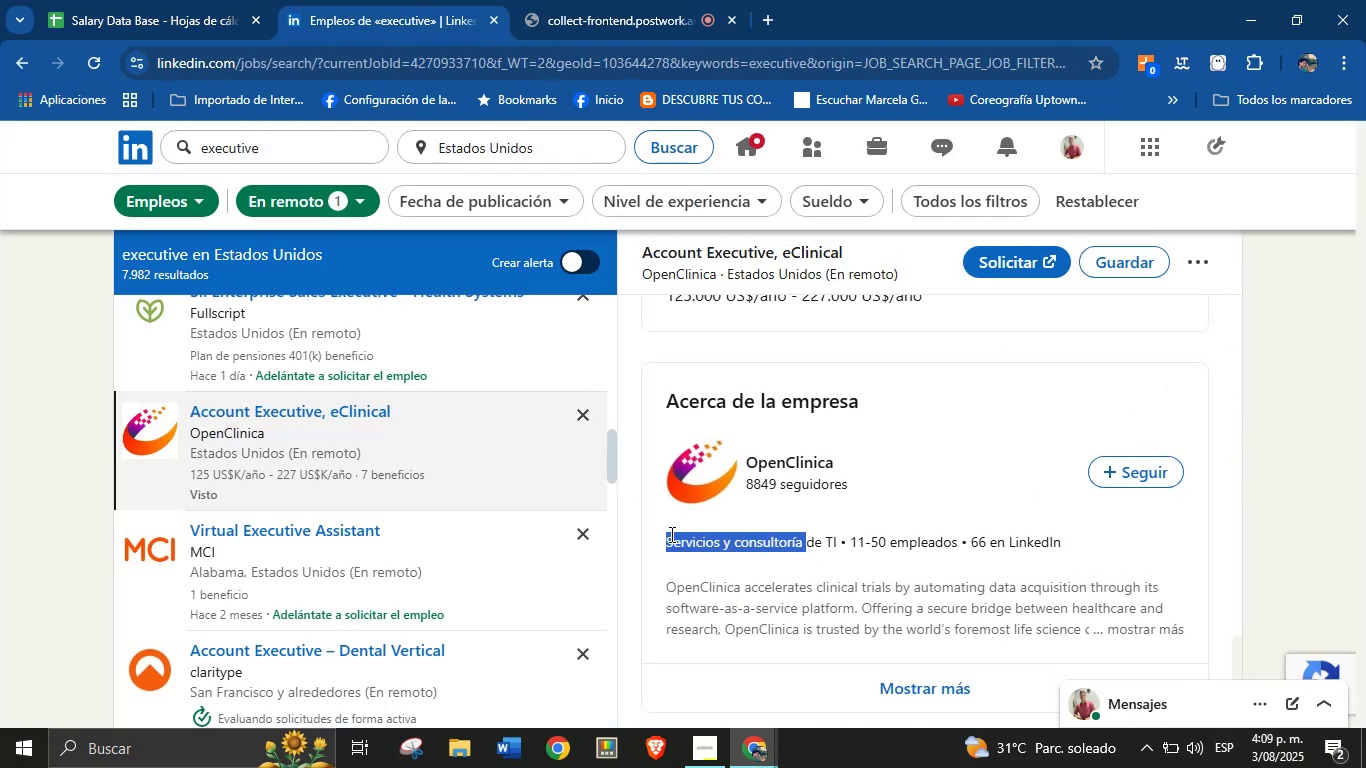 
left_click([663, 558])
 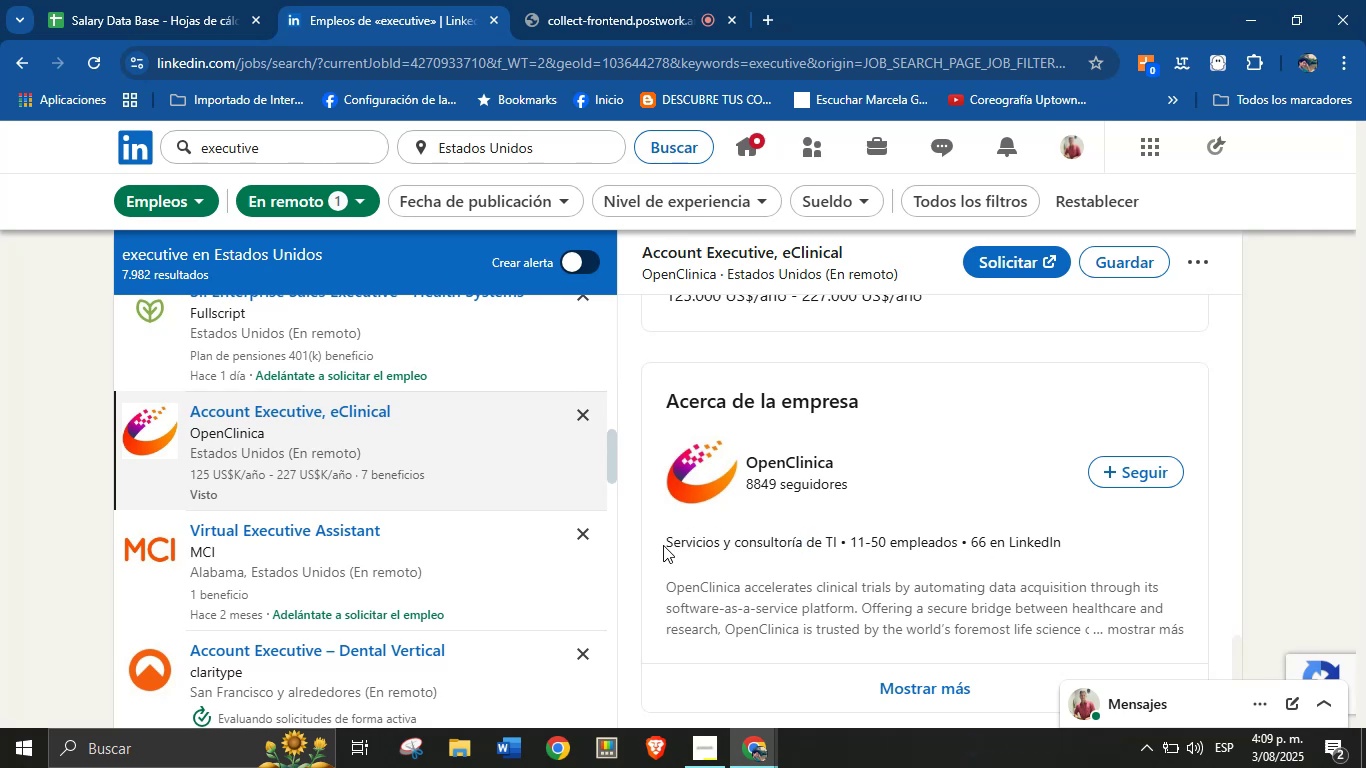 
wait(5.23)
 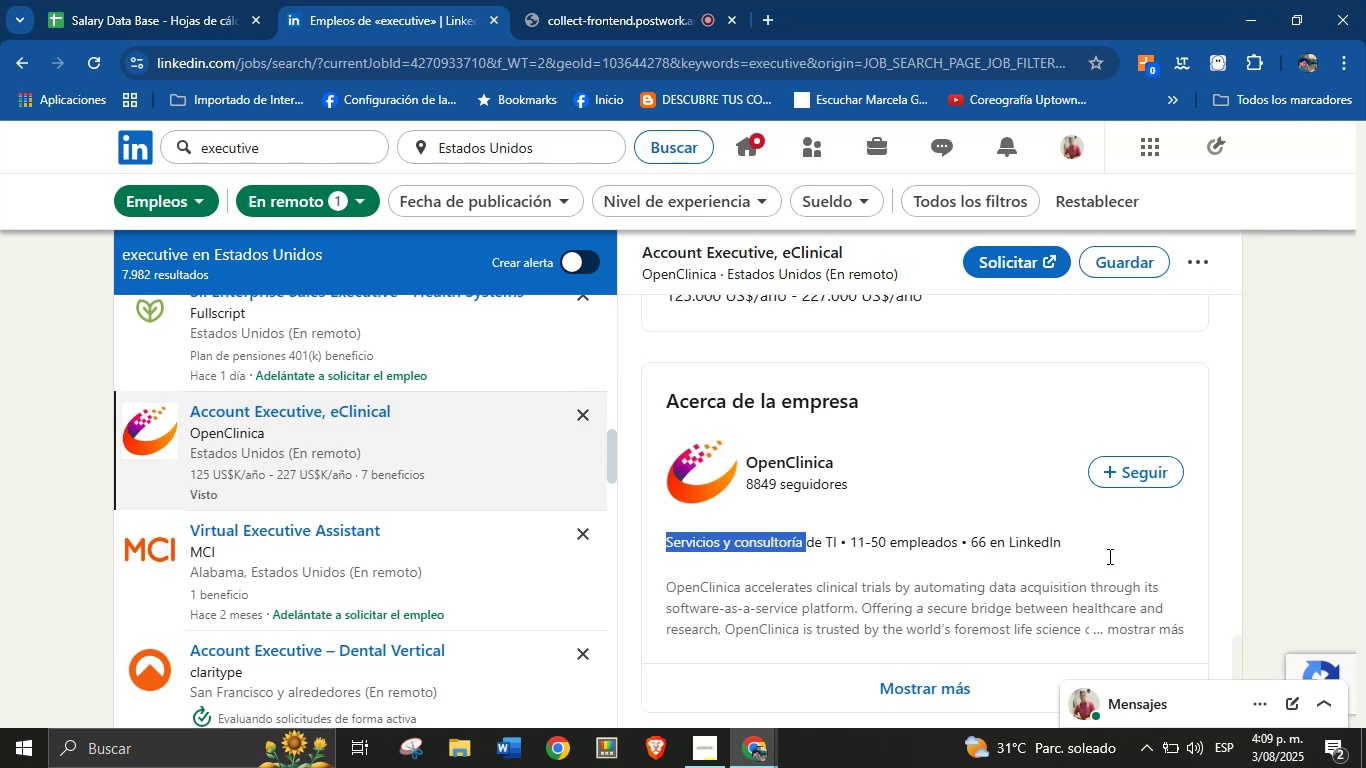 
key(Control+C)
 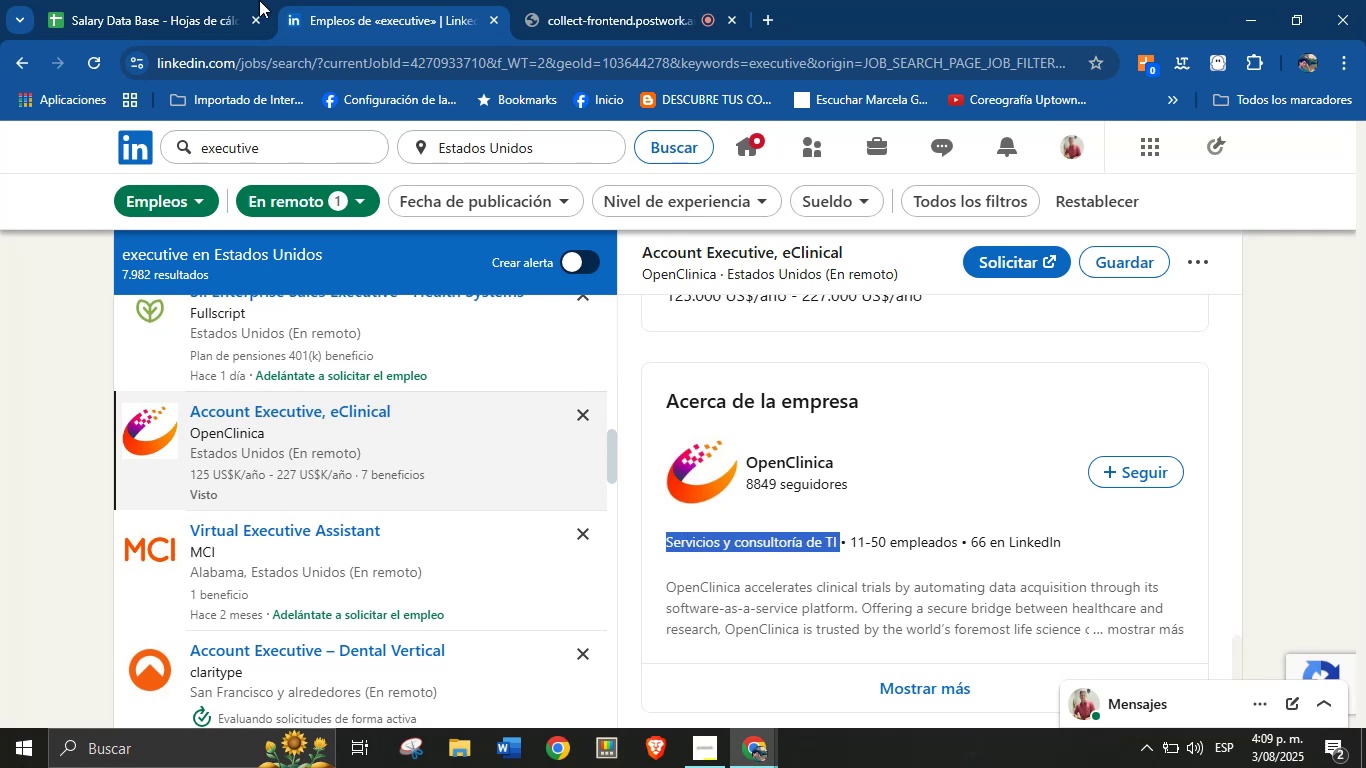 
left_click([207, 0])
 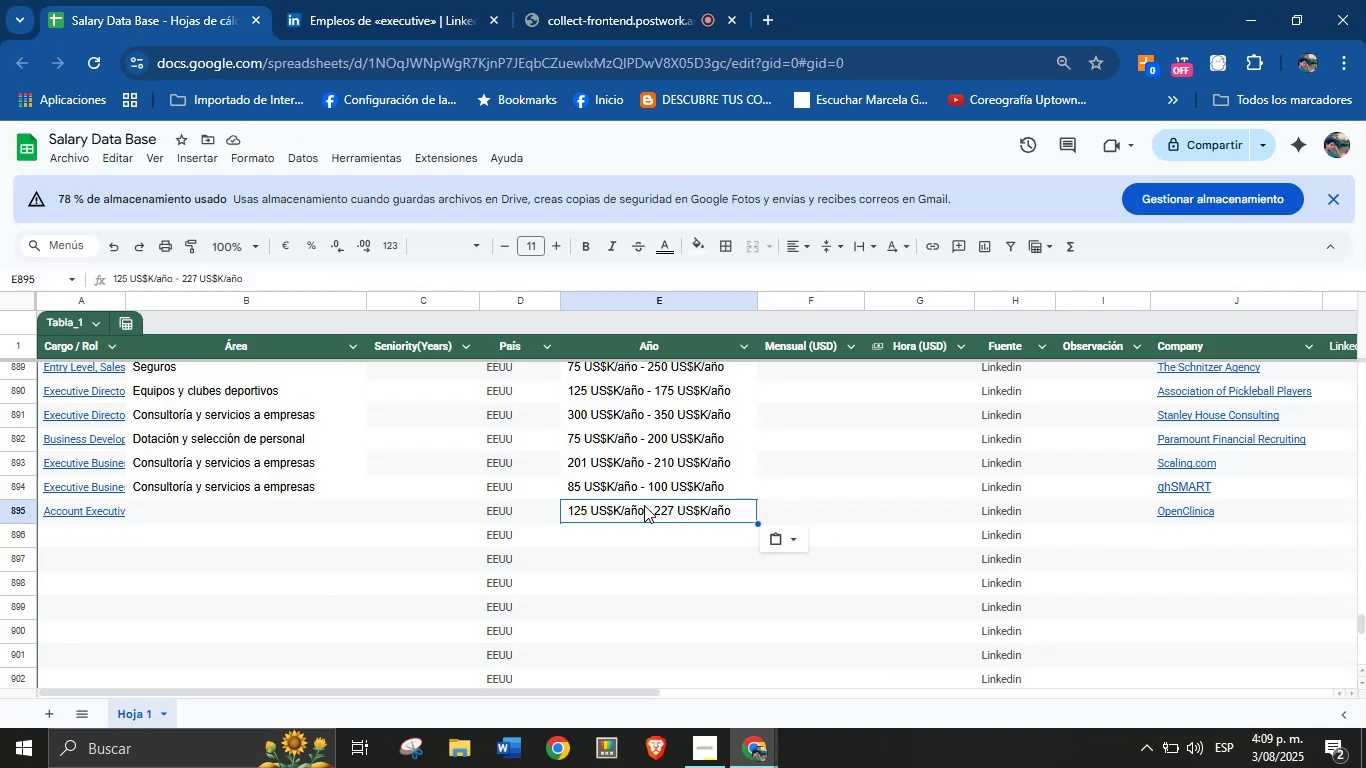 
left_click([234, 504])
 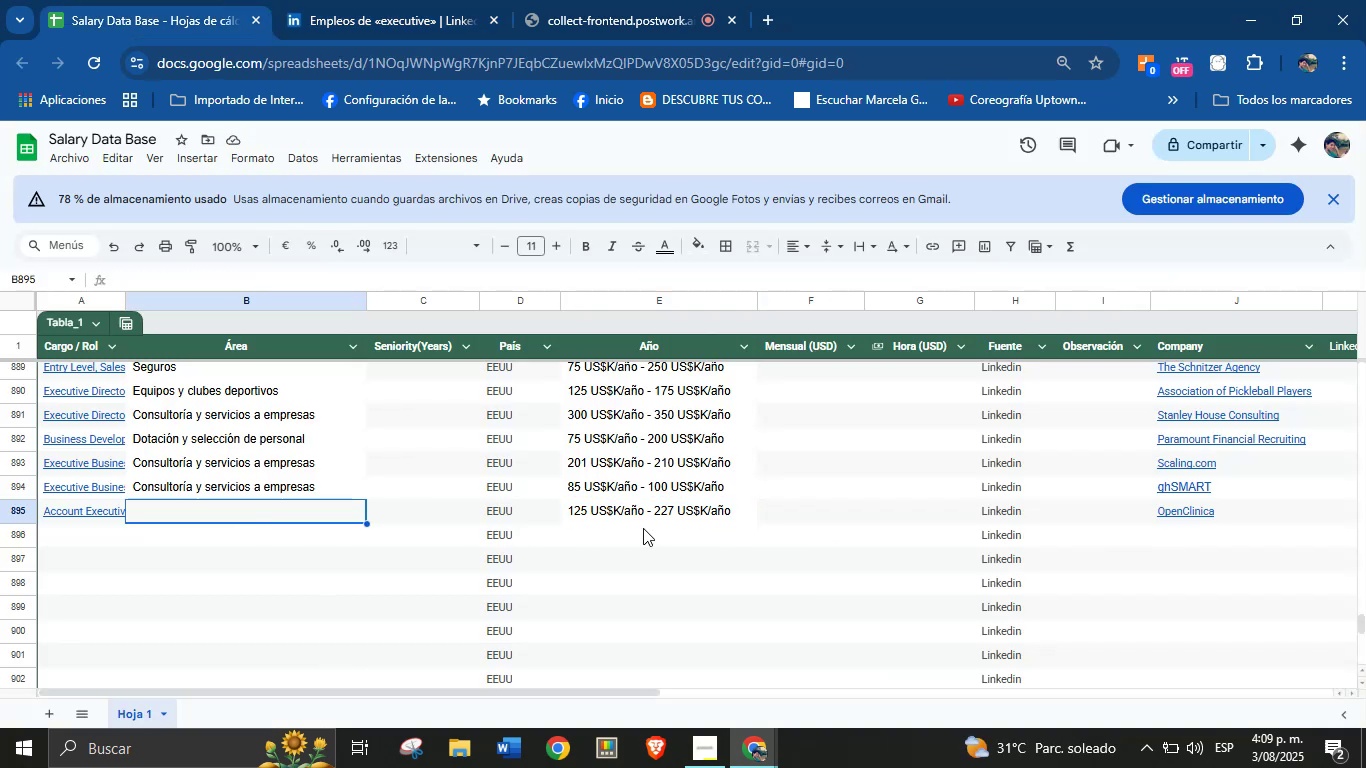 
key(Control+ControlLeft)
 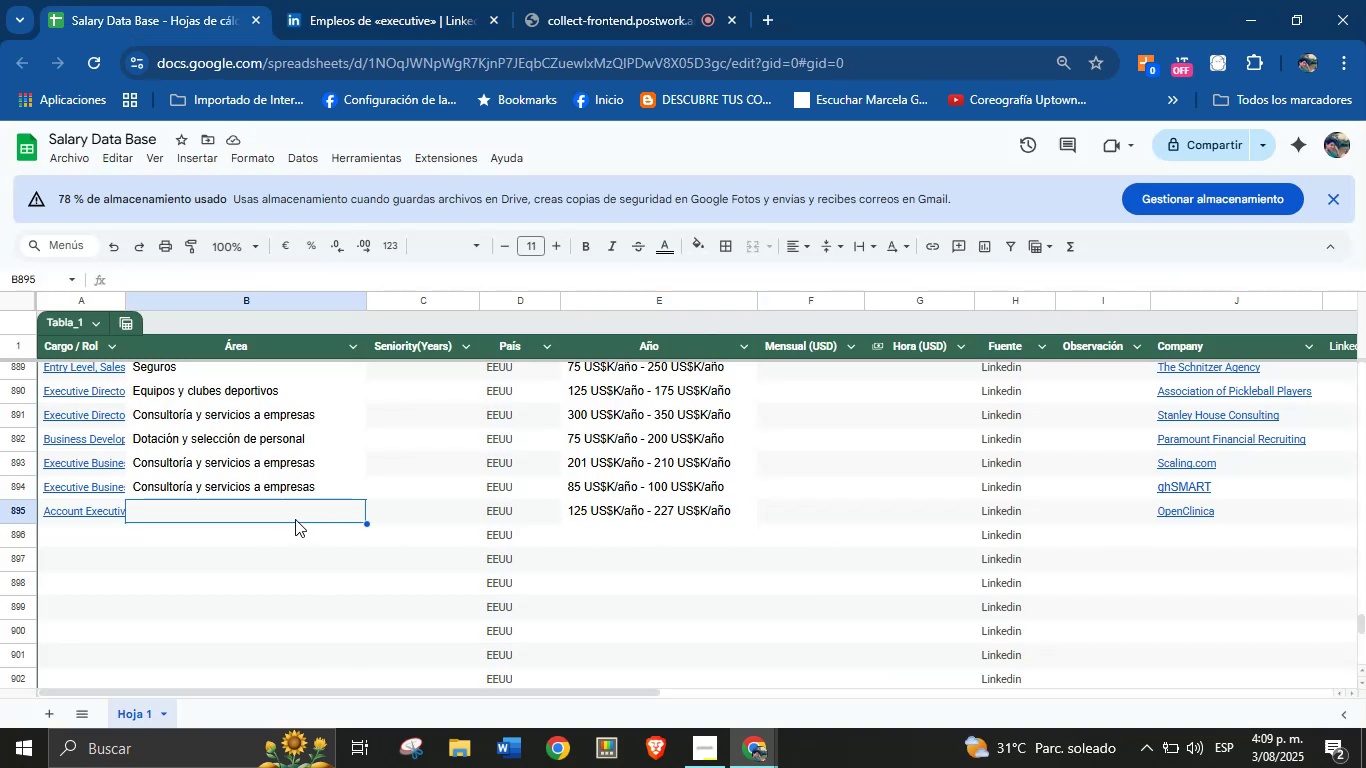 
key(V)
 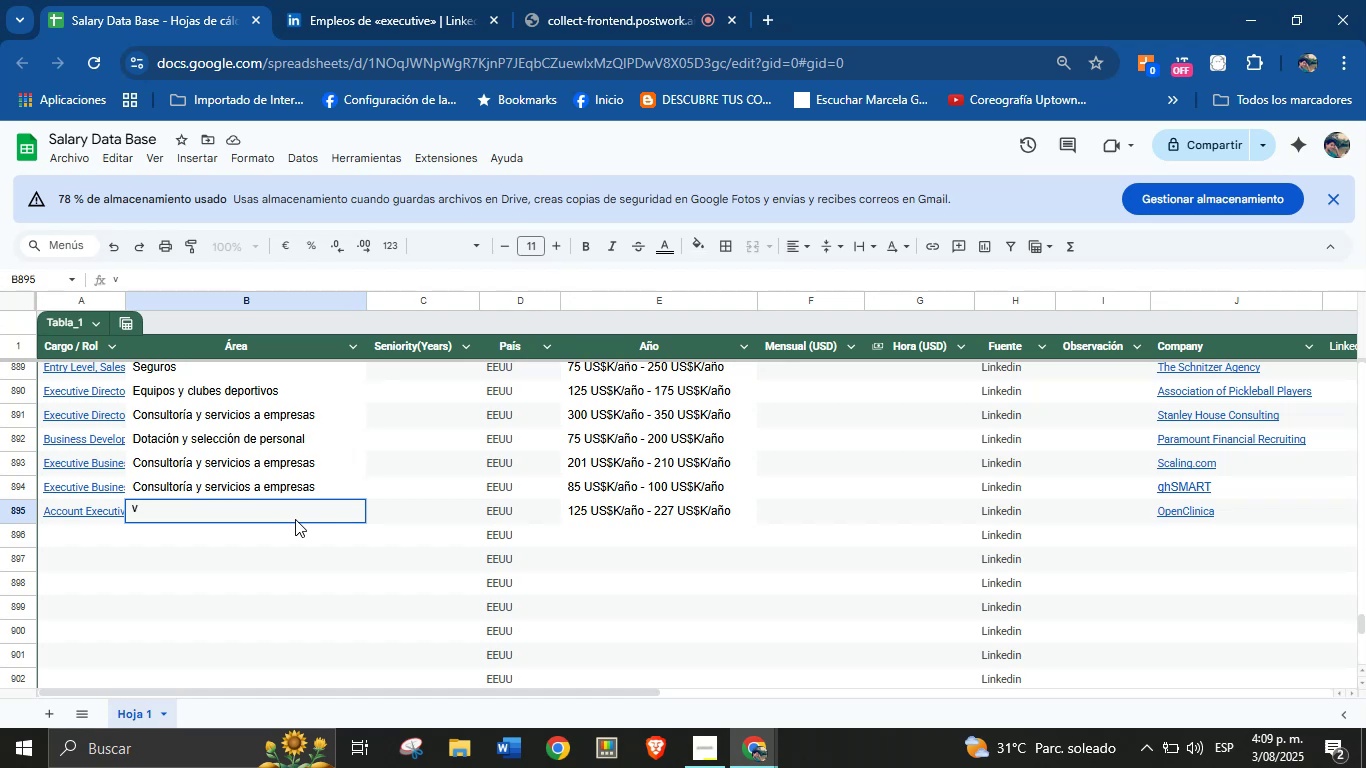 
key(Backspace)
 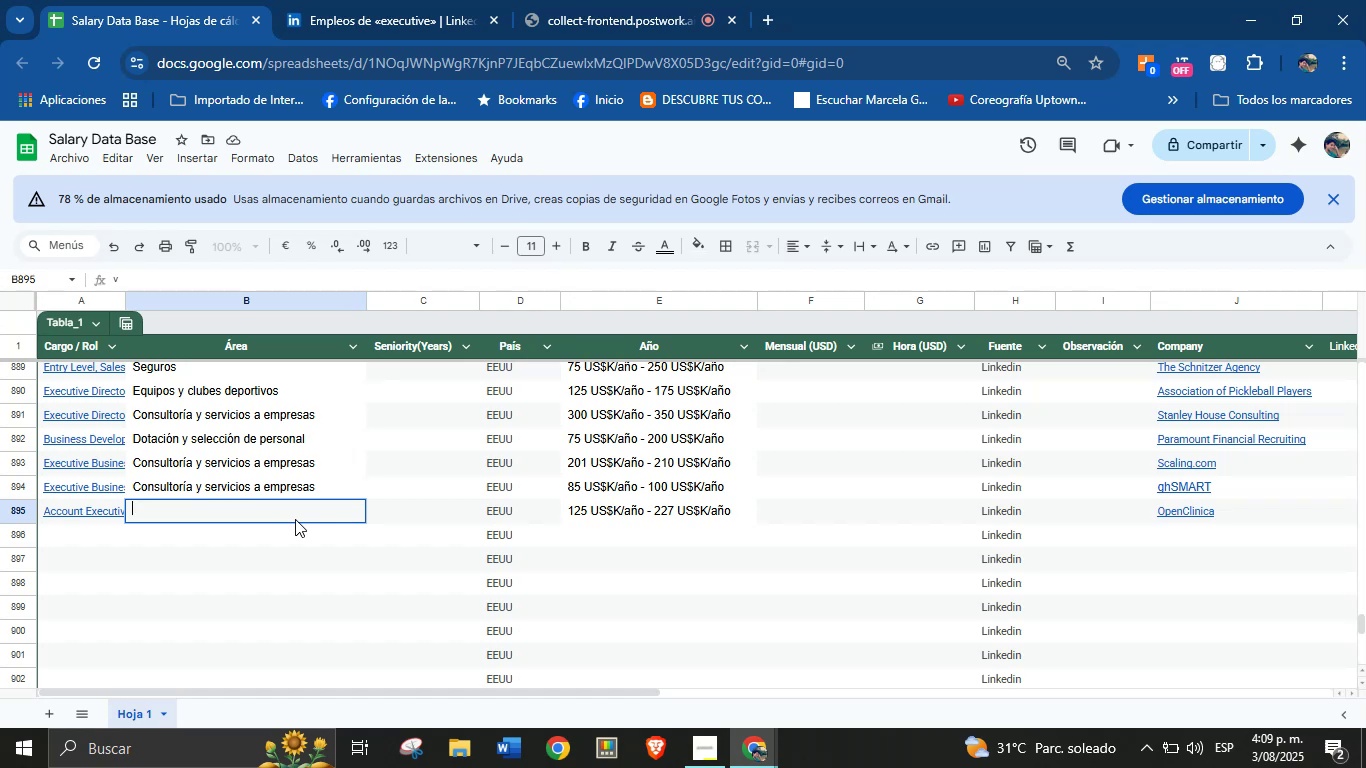 
key(Control+G)
 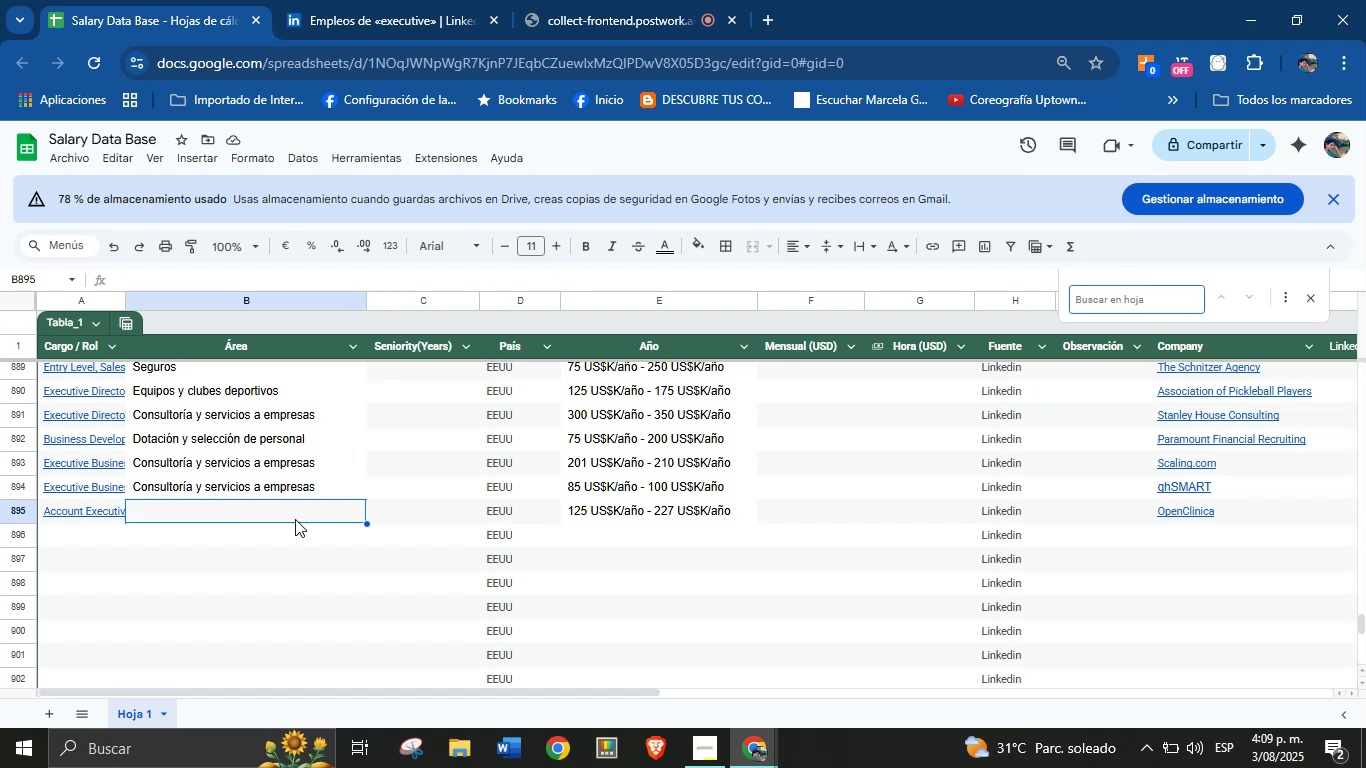 
left_click([295, 519])
 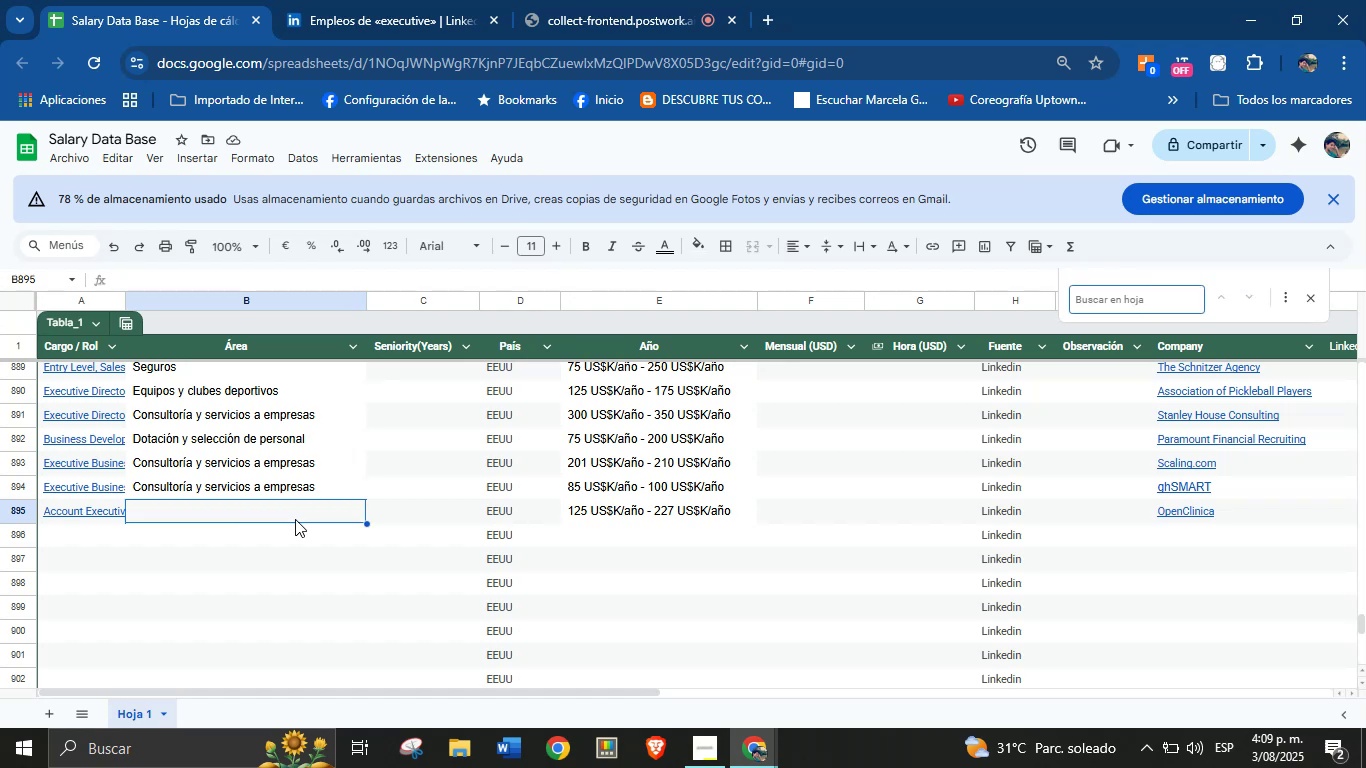 
key(Control+V)
 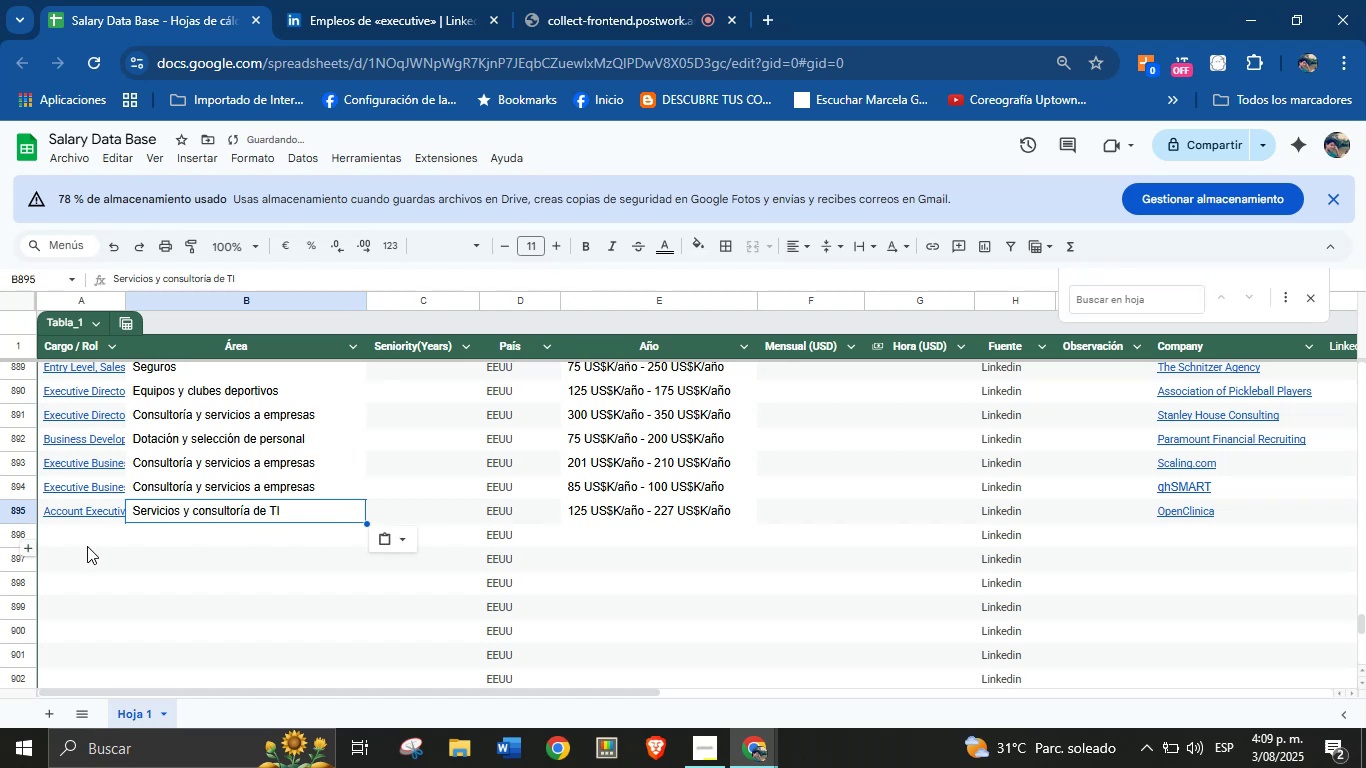 
left_click([408, 0])
 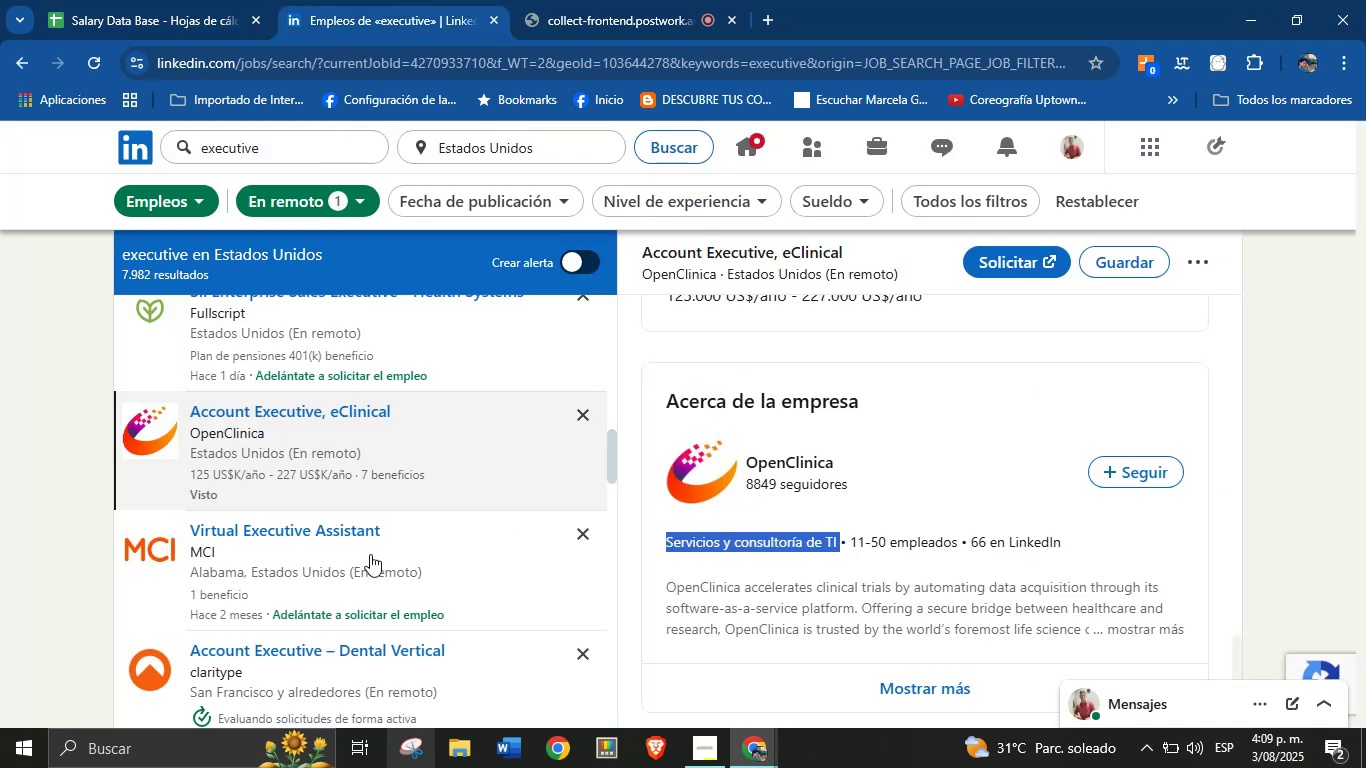 
scroll: coordinate [351, 512], scroll_direction: down, amount: 8.0
 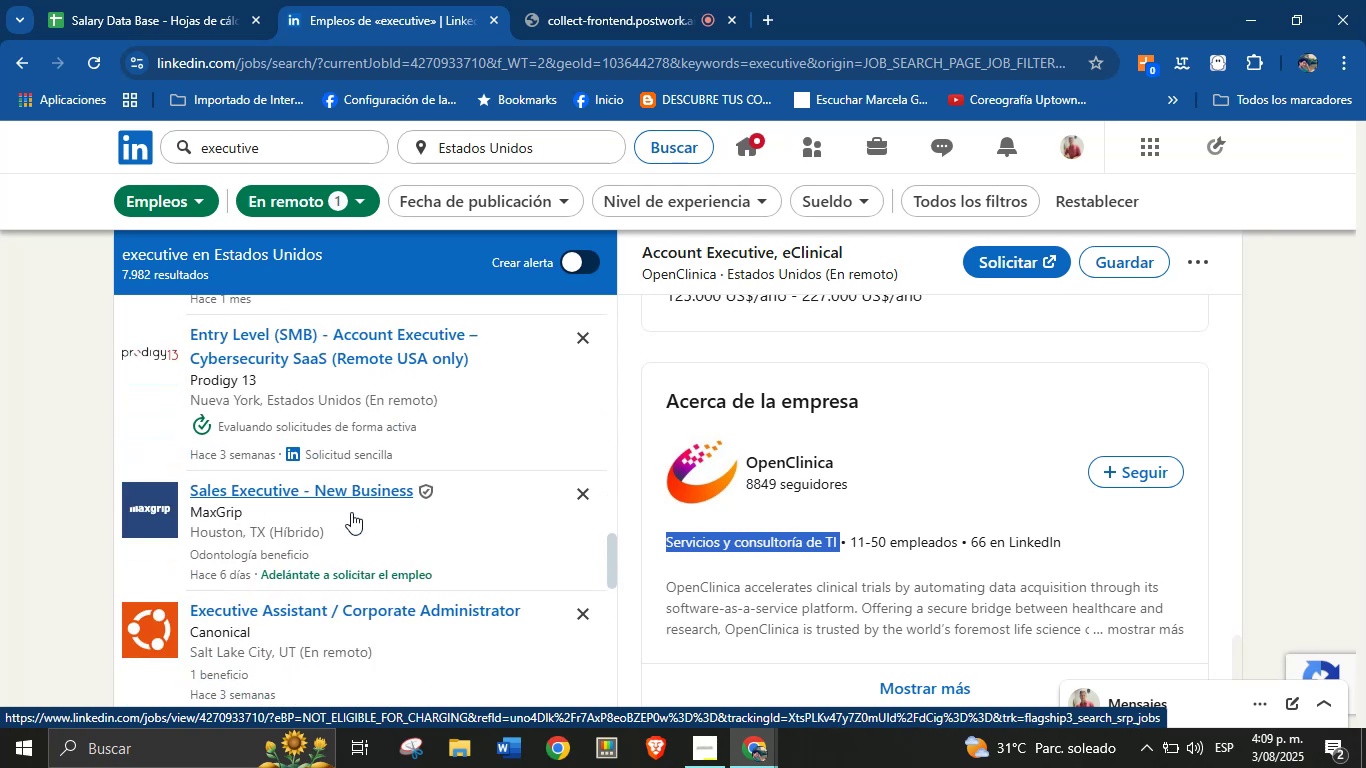 
scroll: coordinate [351, 512], scroll_direction: down, amount: 2.0
 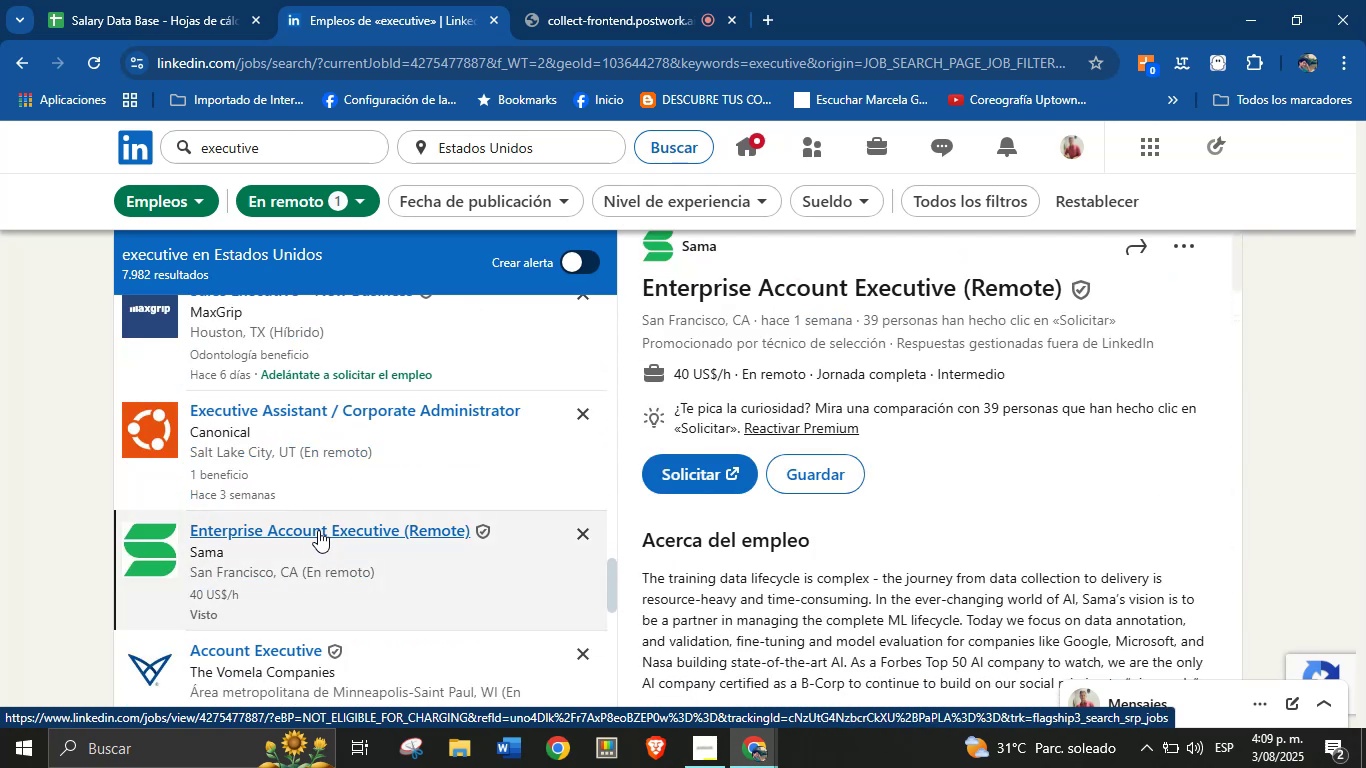 
wait(11.87)
 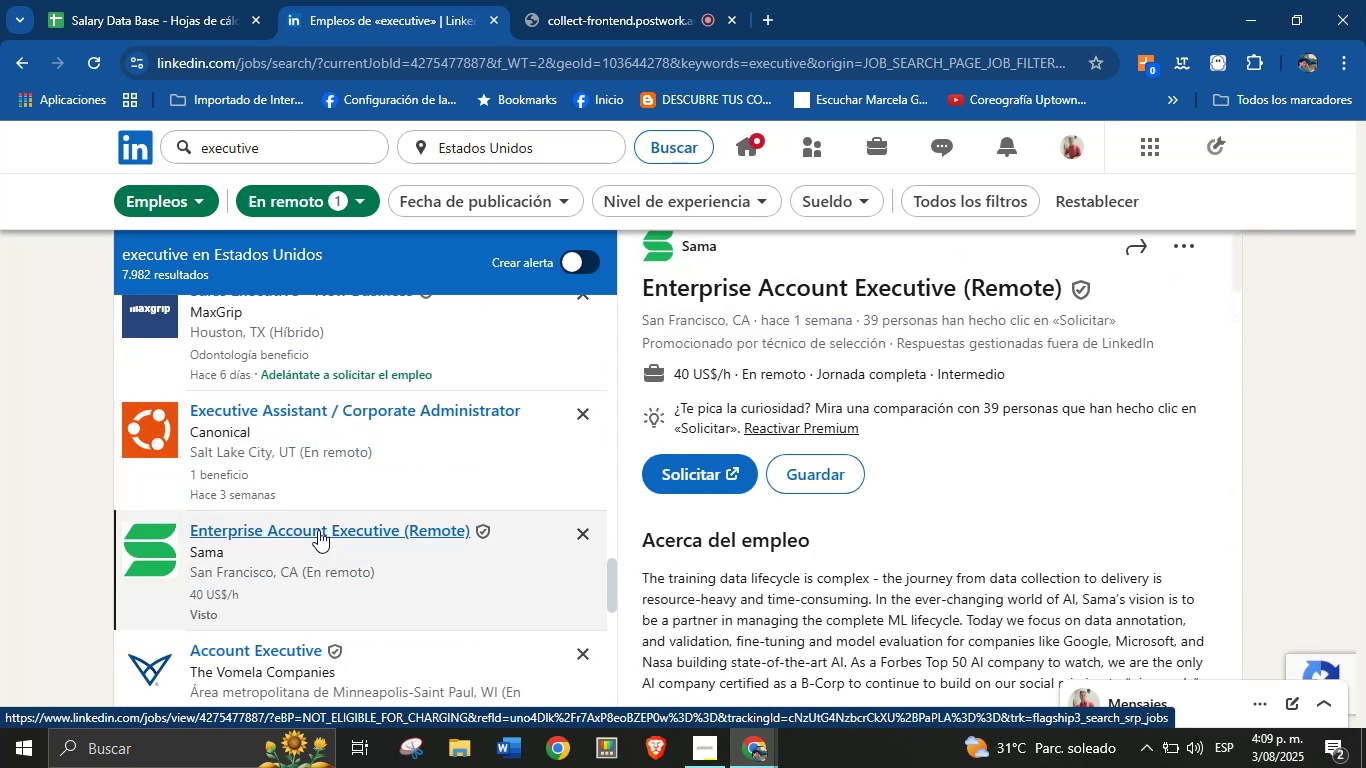 
key(Control+C)
 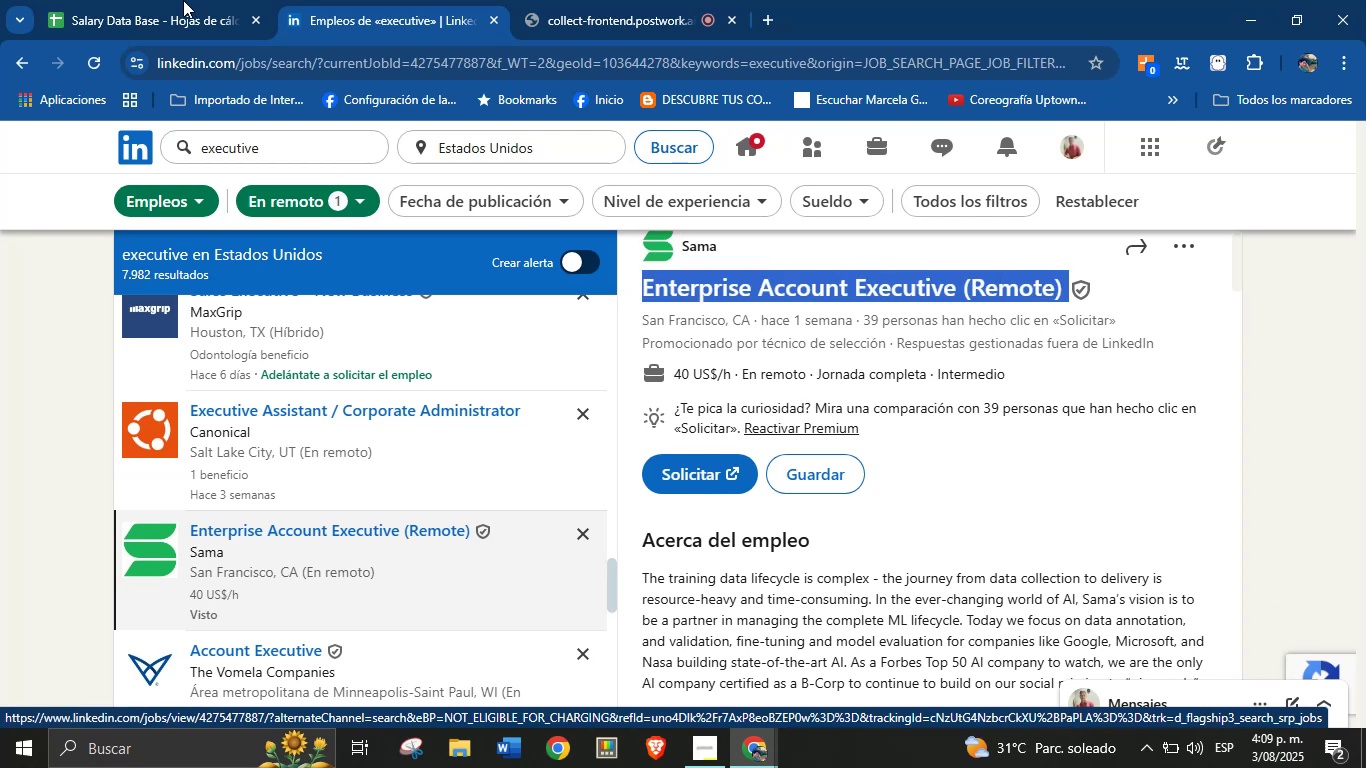 
left_click([104, 0])
 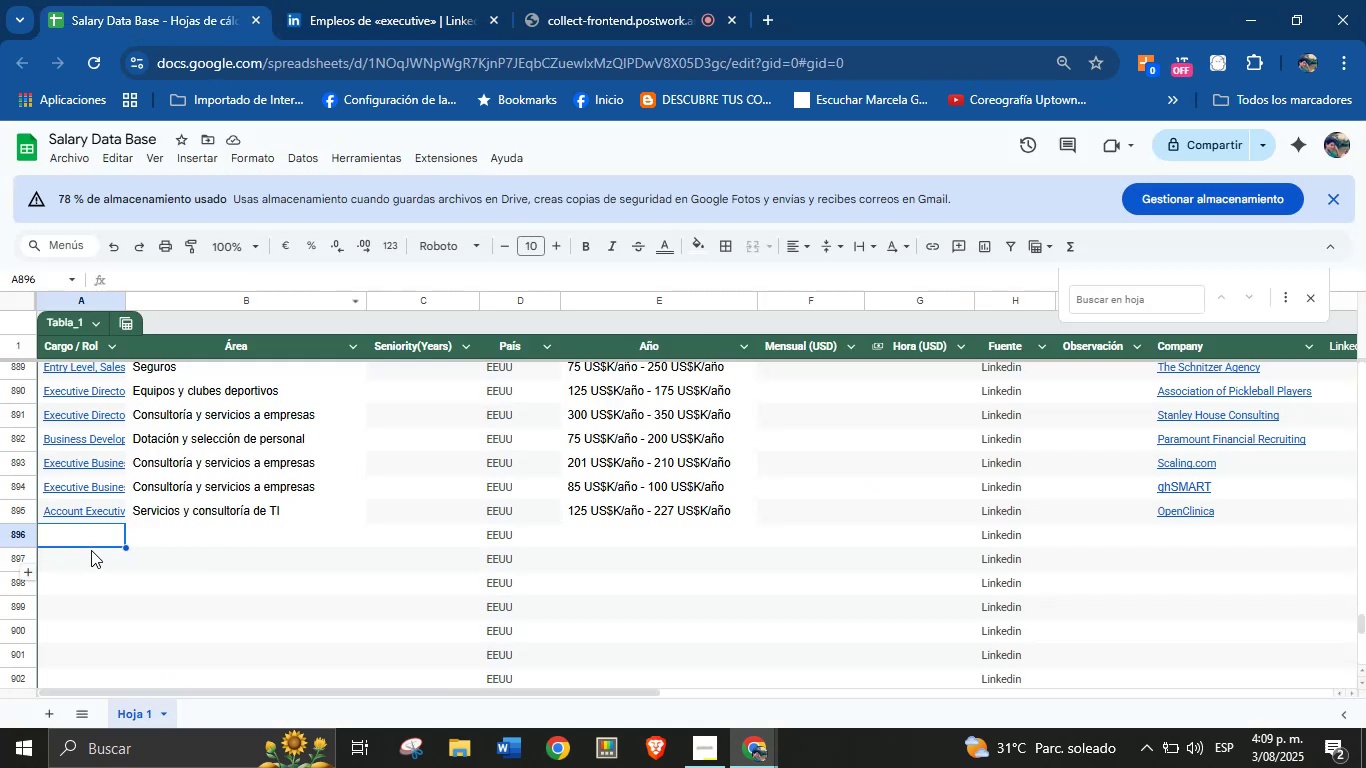 
left_click([98, 541])
 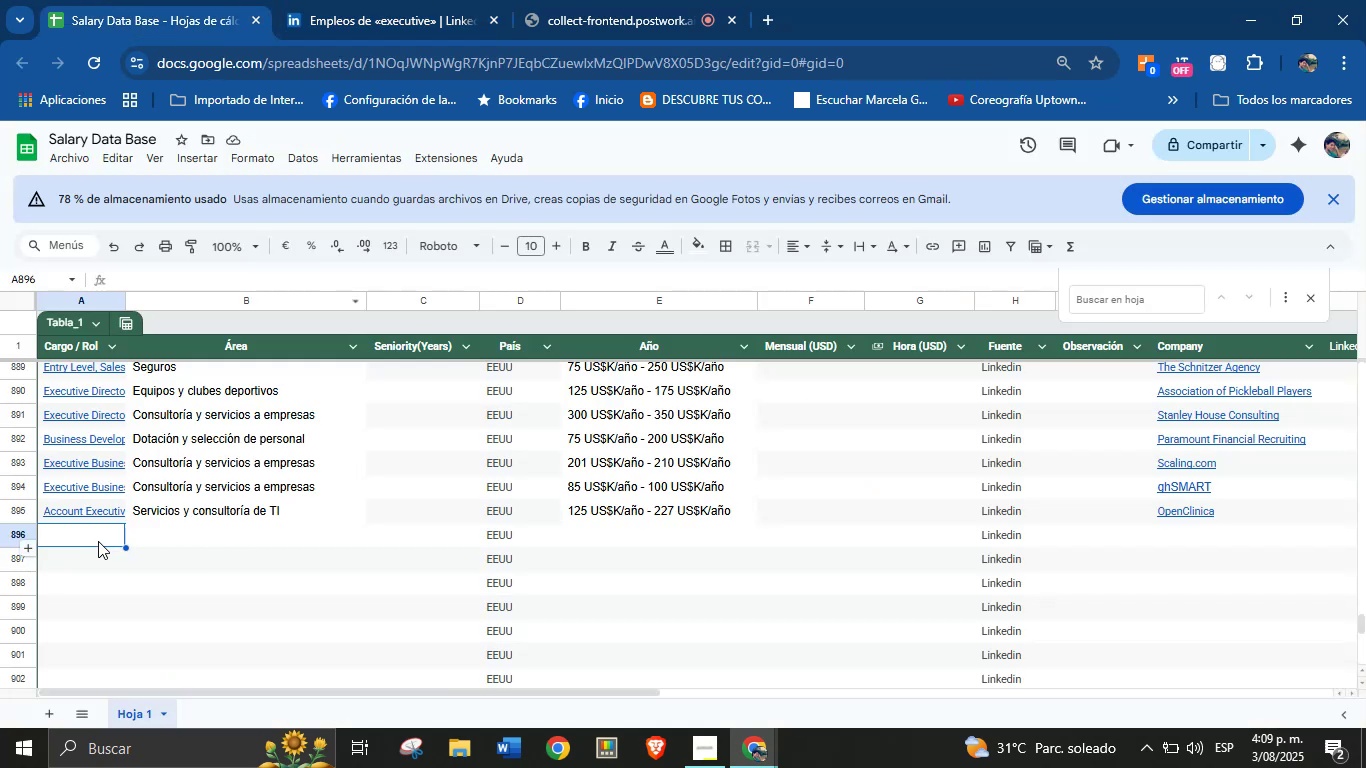 
key(Control+V)
 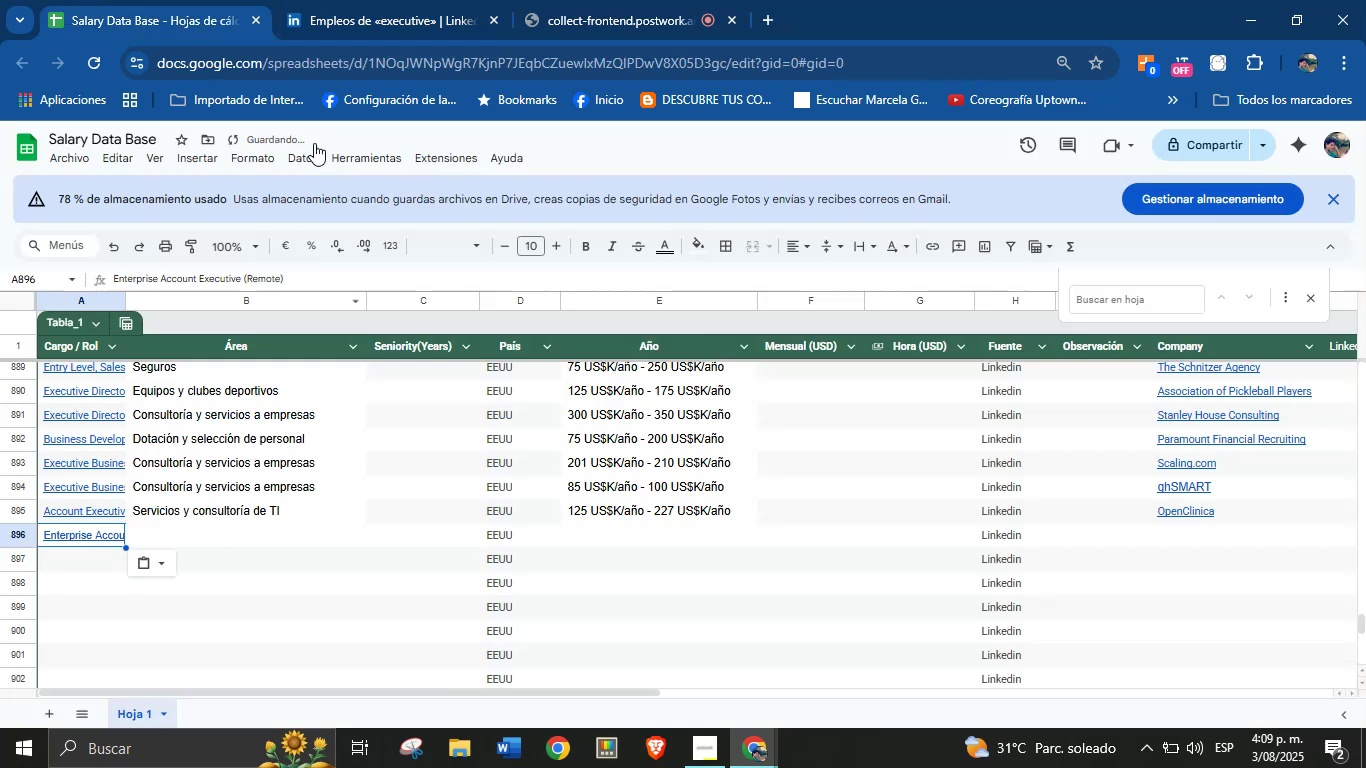 
left_click([341, 0])
 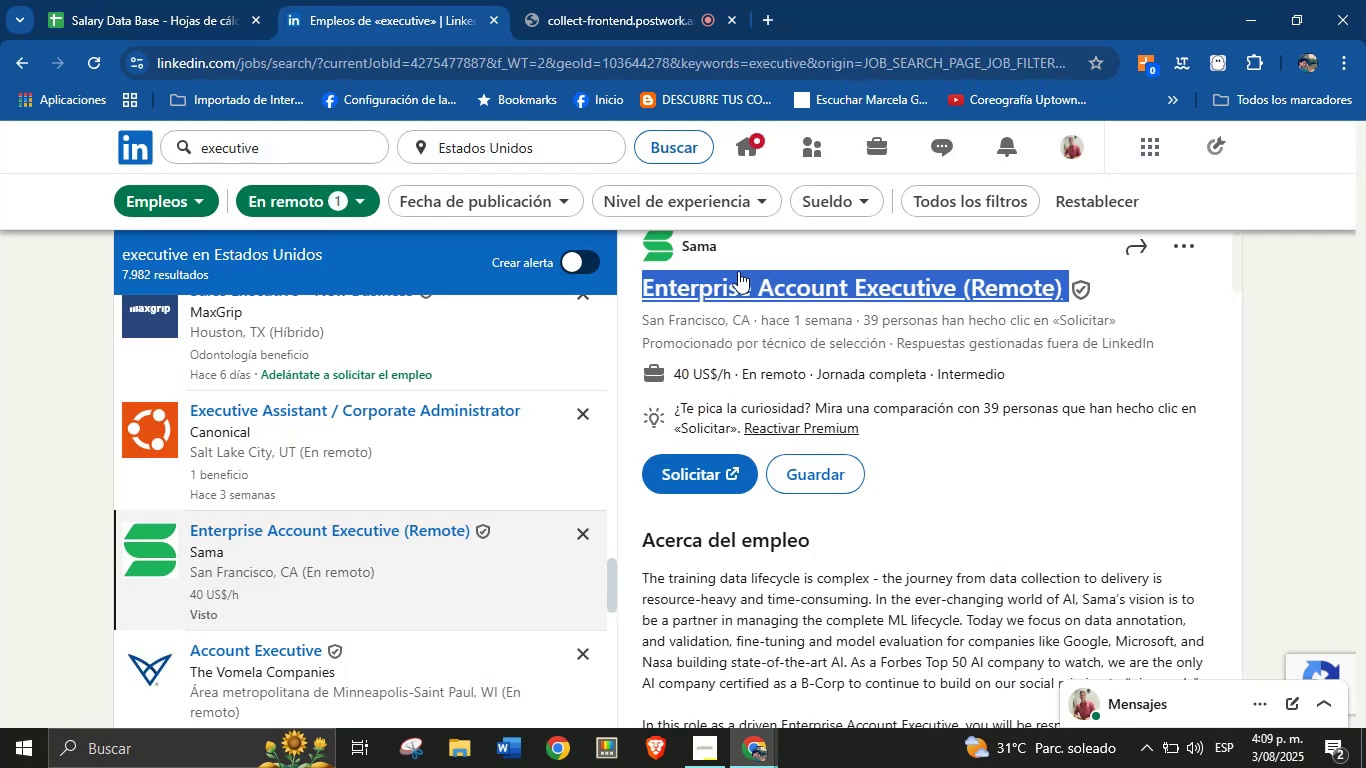 
left_click([736, 258])
 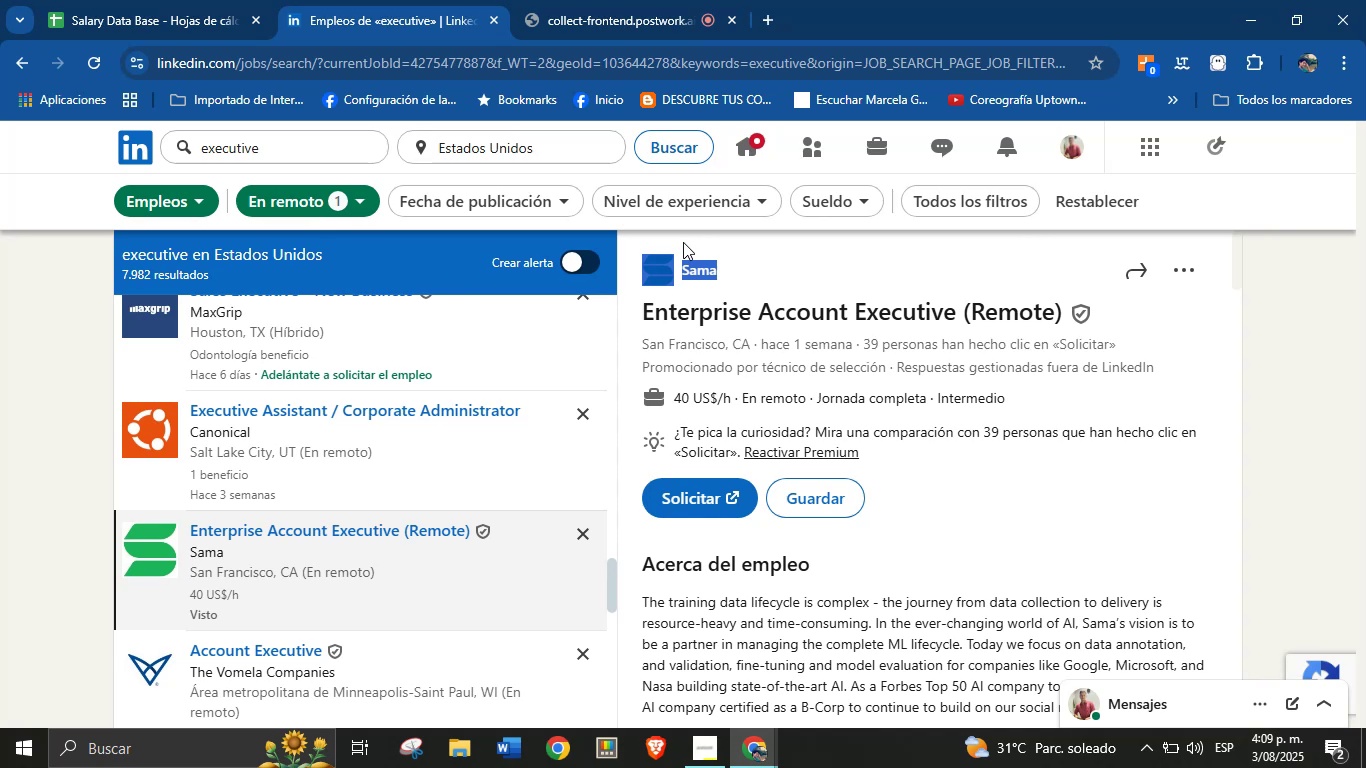 
left_click([707, 248])
 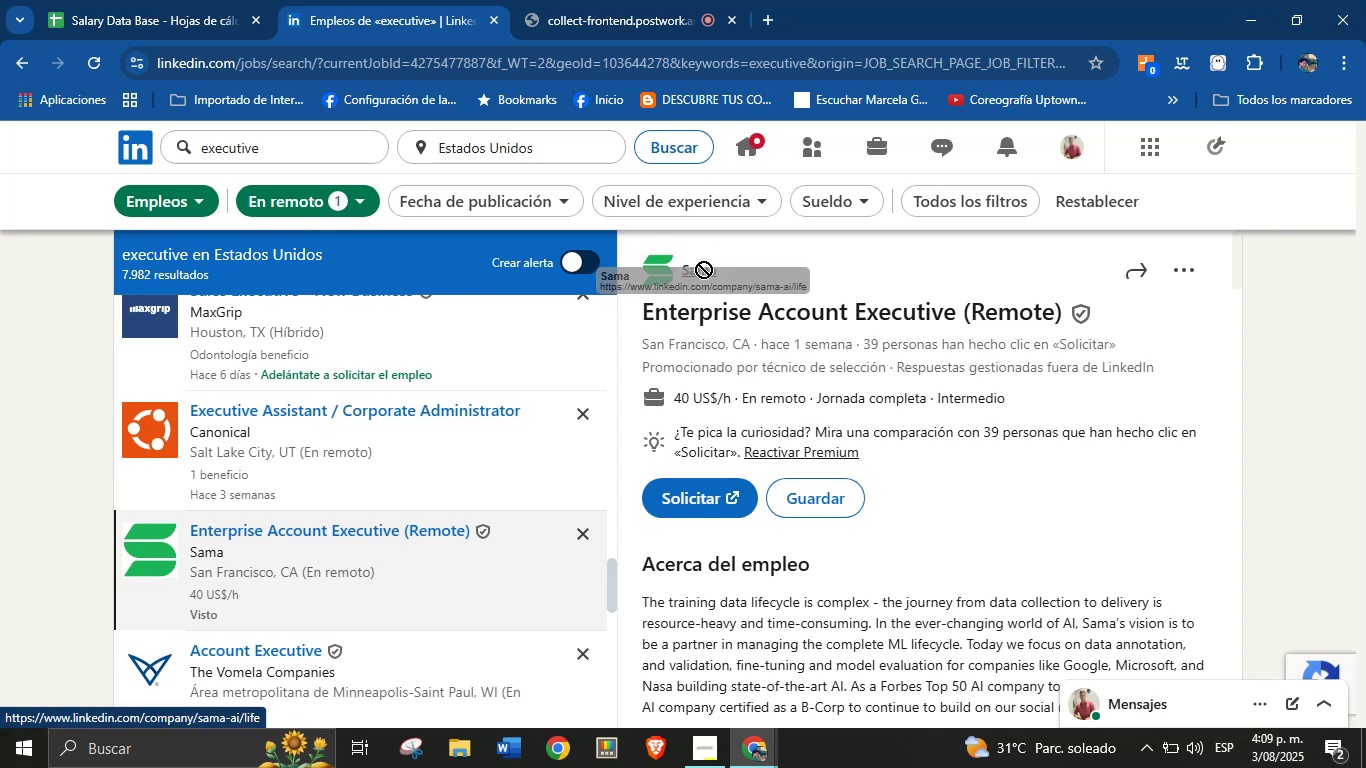 
left_click([738, 273])
 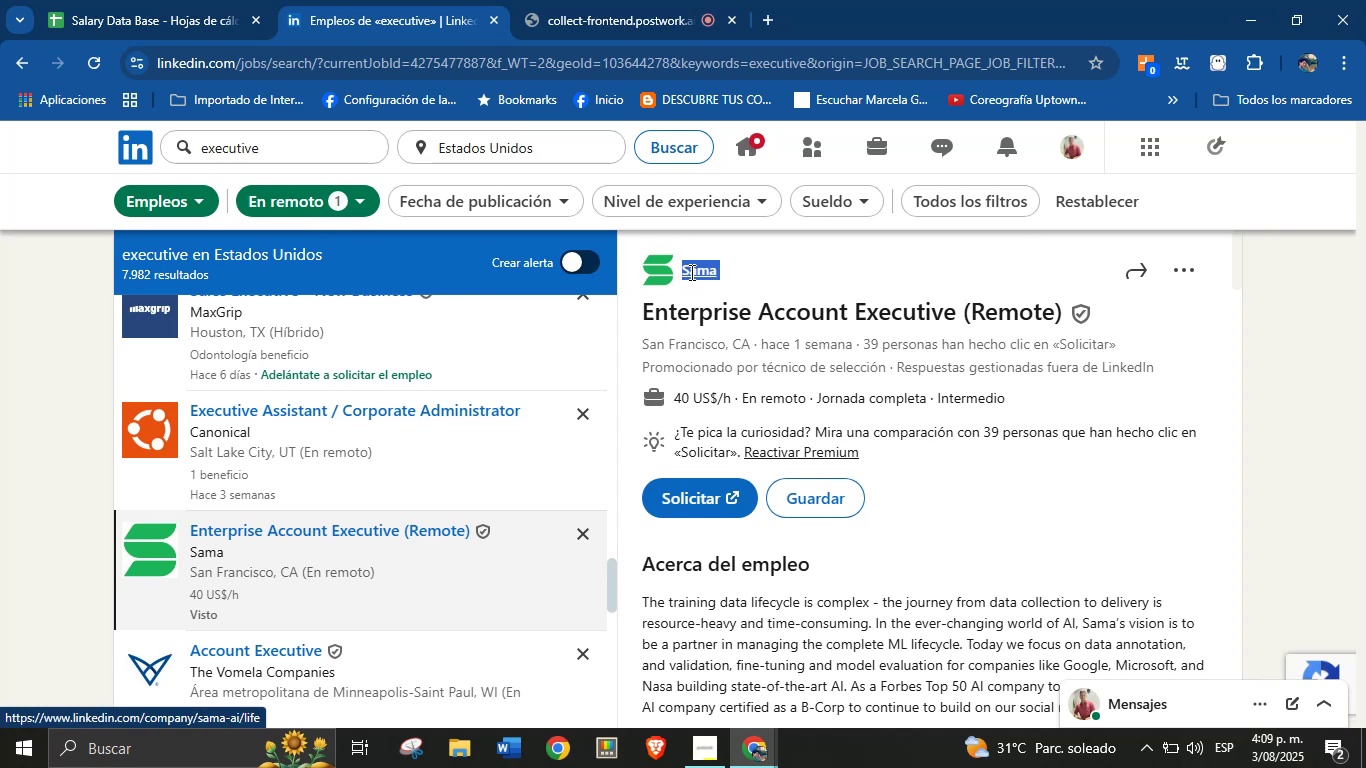 
key(Control+C)
 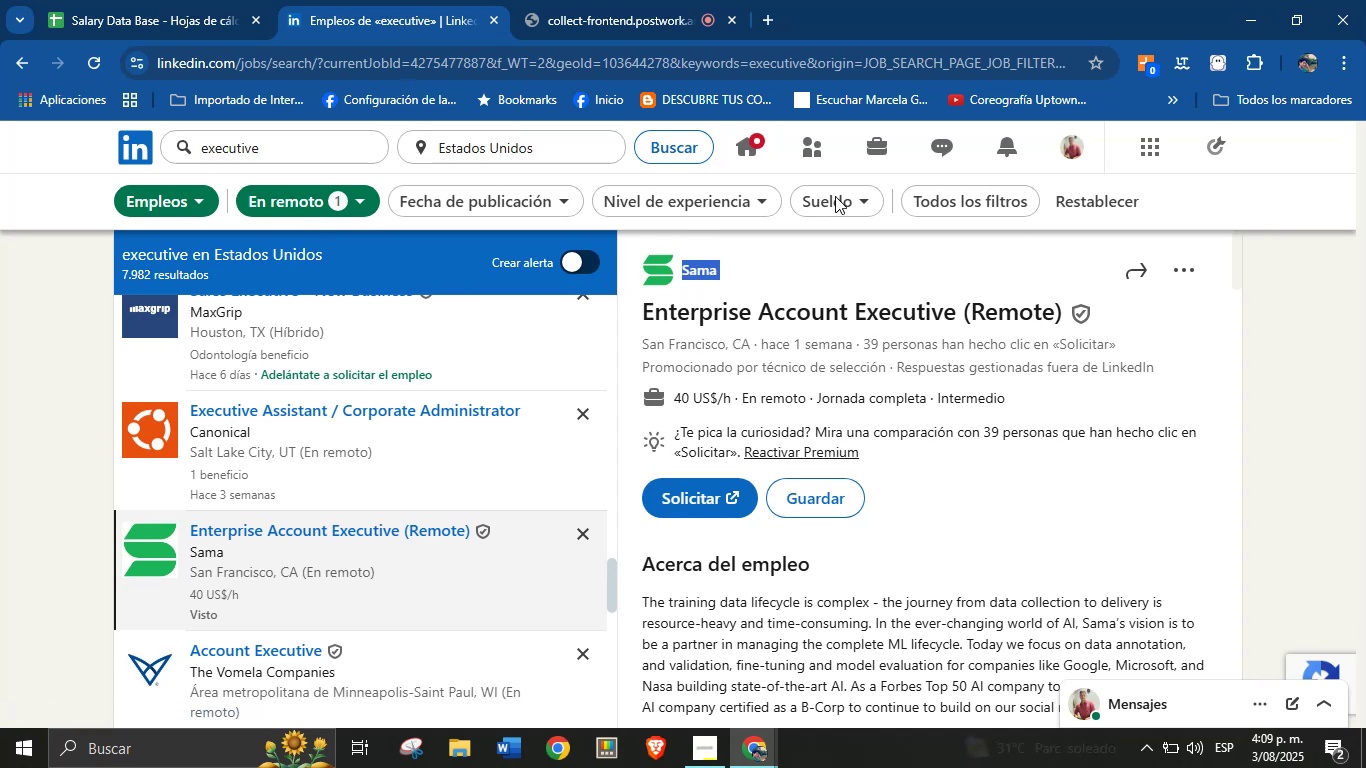 
left_click([198, 0])
 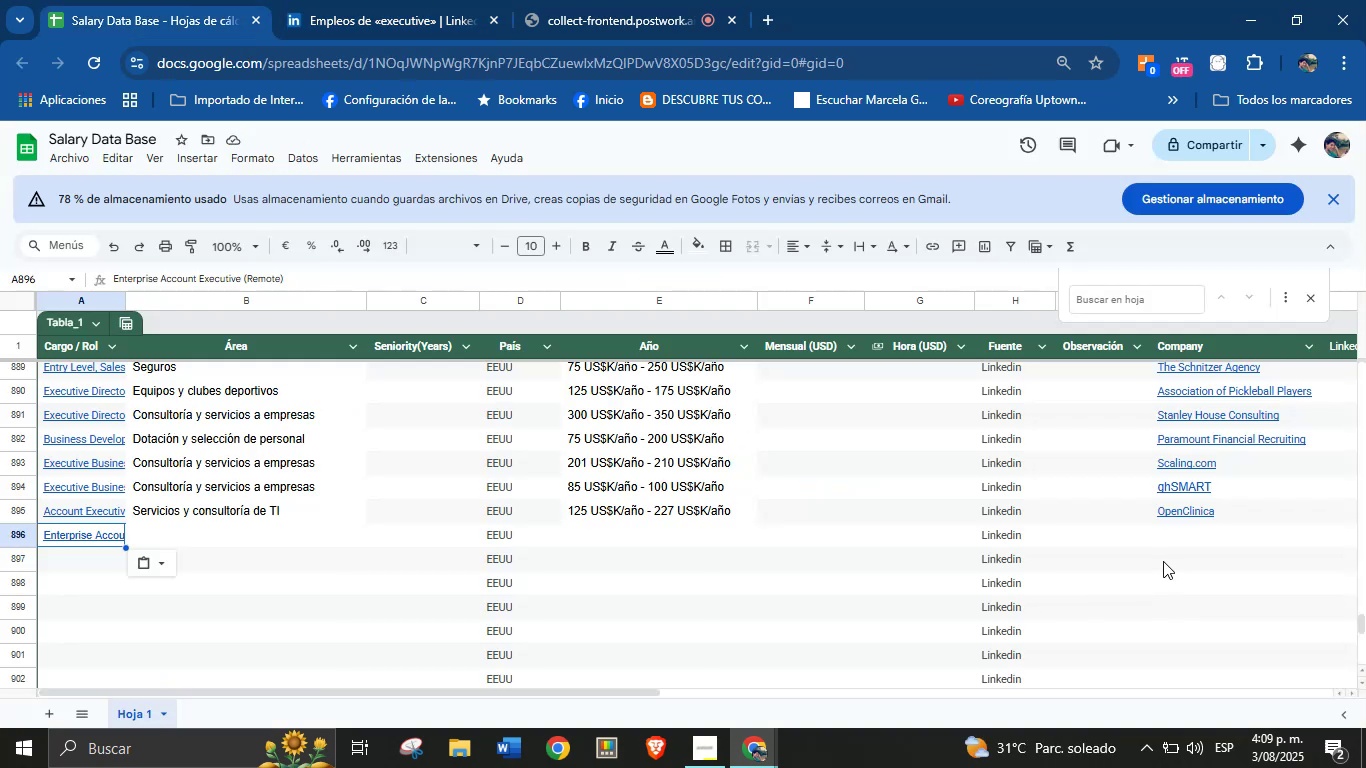 
left_click([1184, 531])
 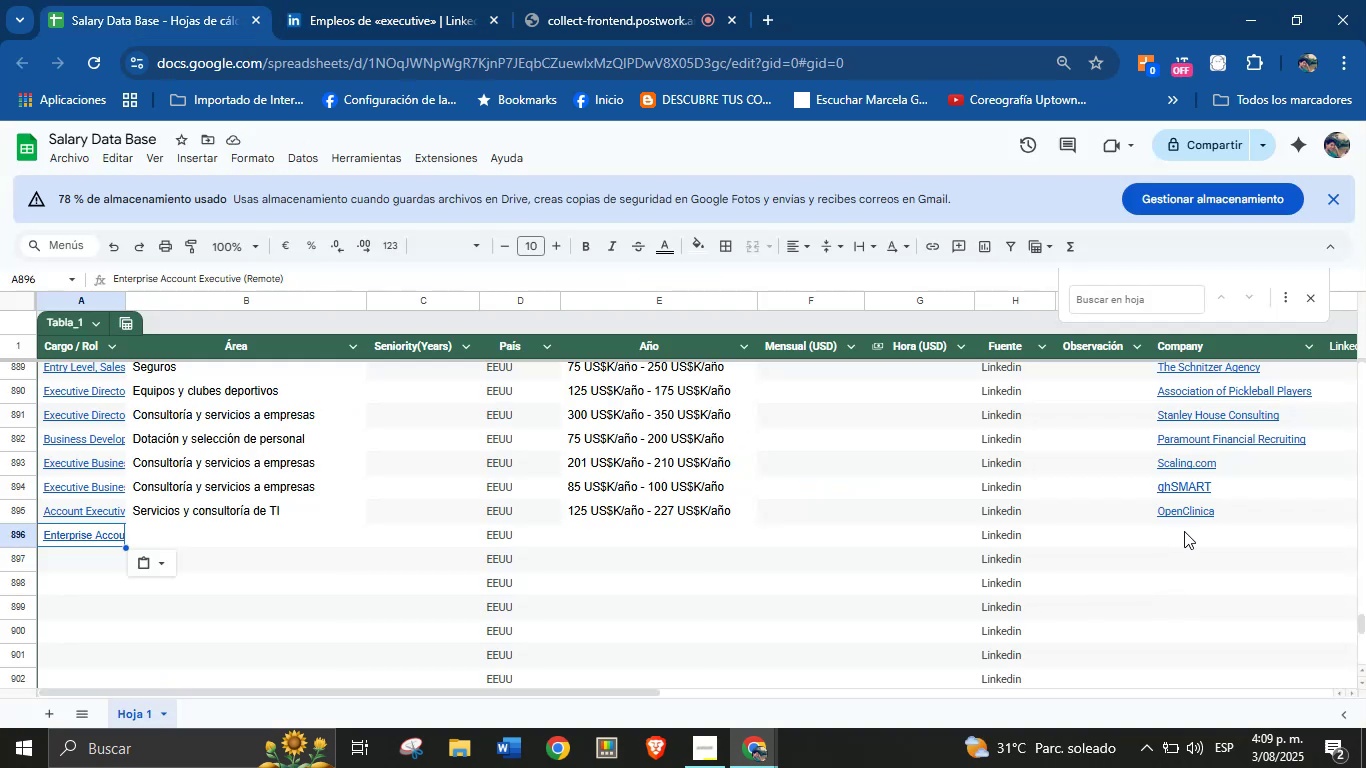 
key(Control+V)
 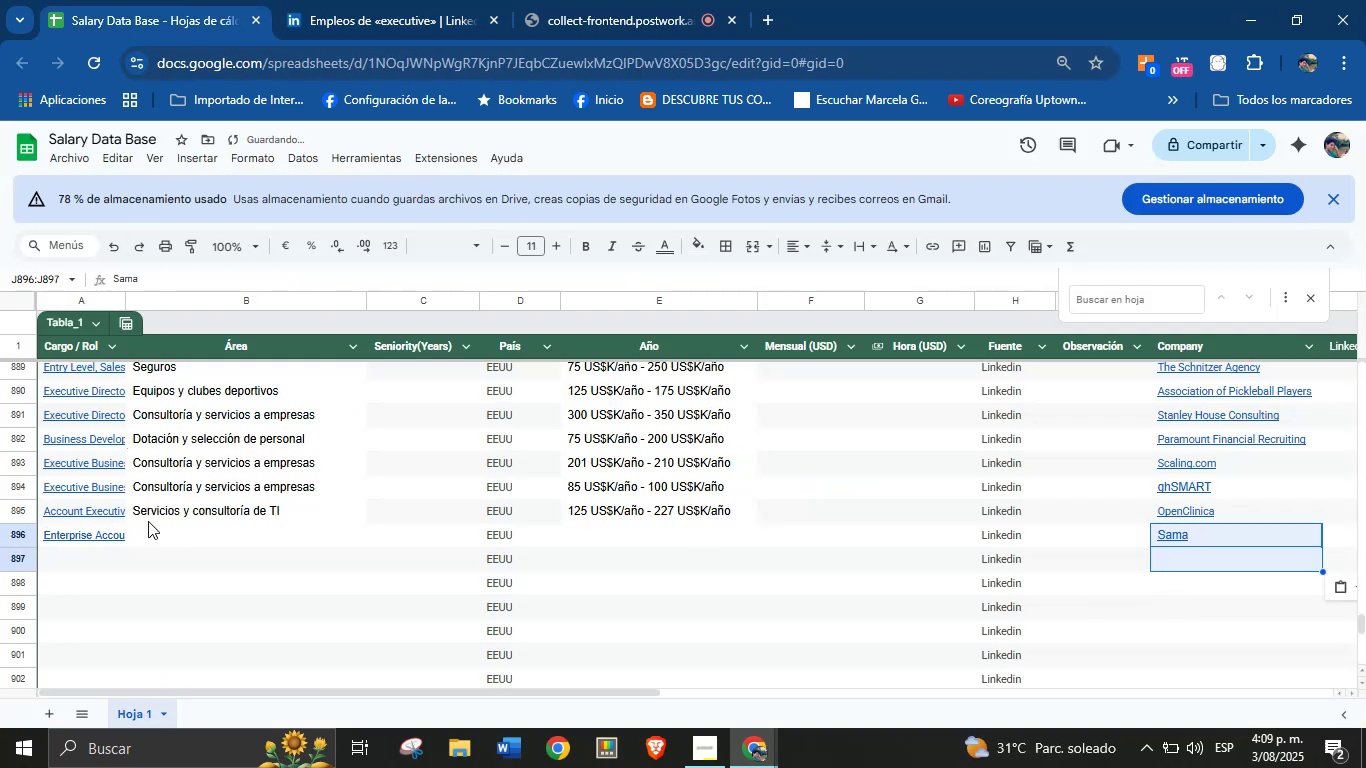 
left_click([411, 0])
 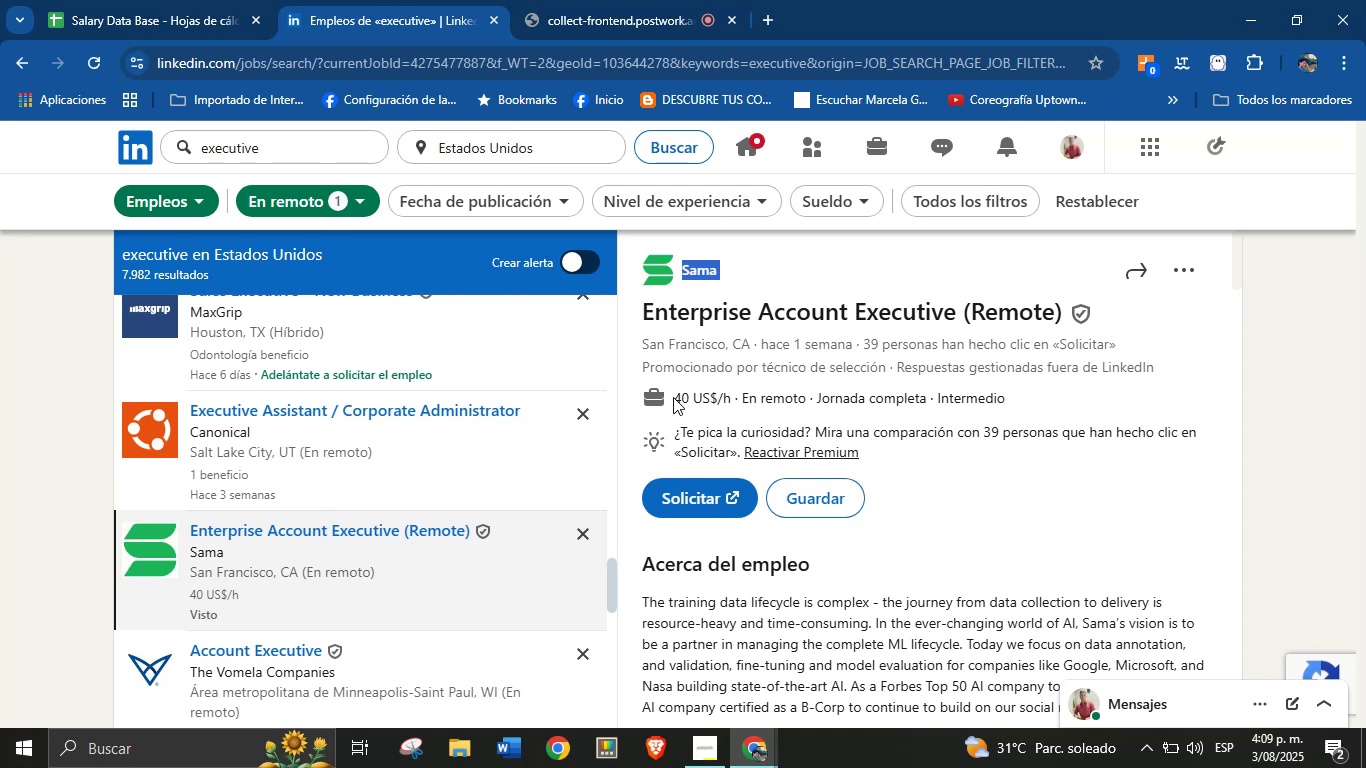 
key(Control+C)
 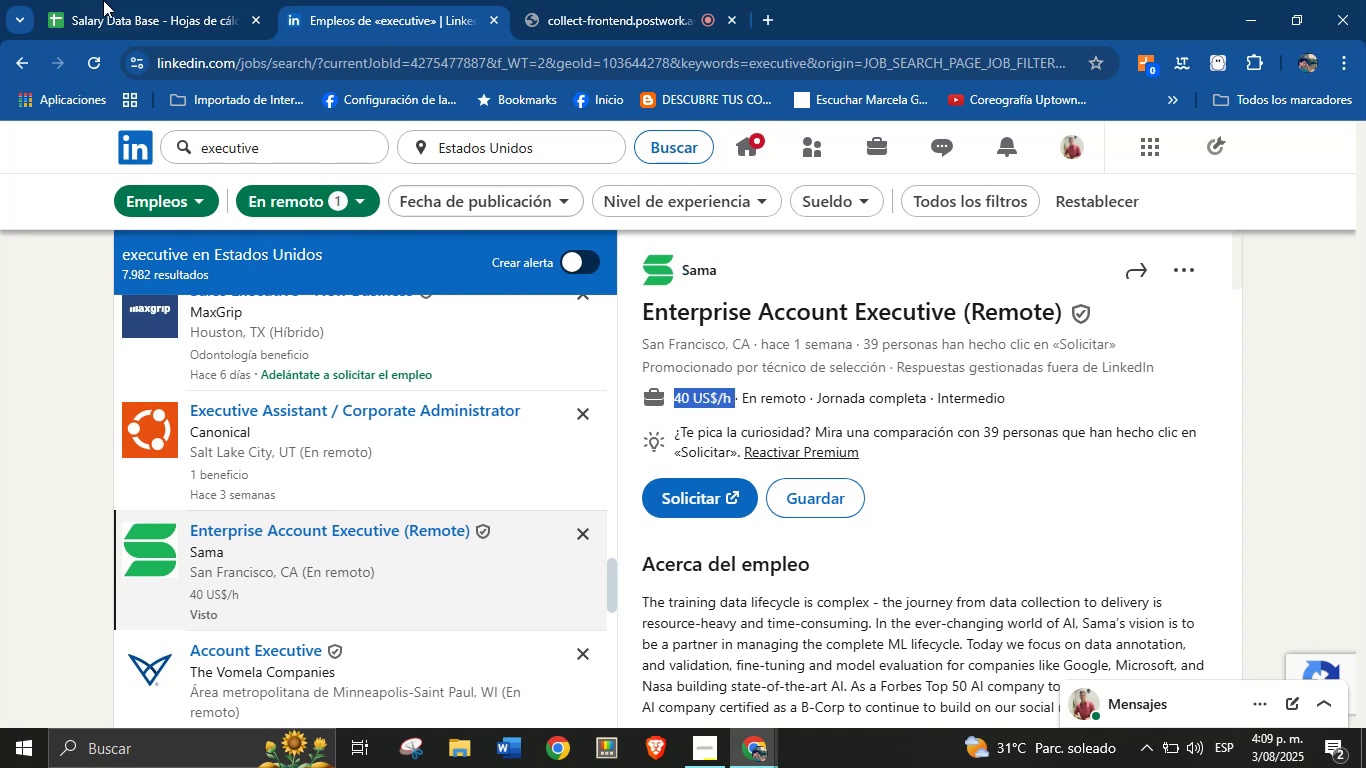 
left_click([121, 0])
 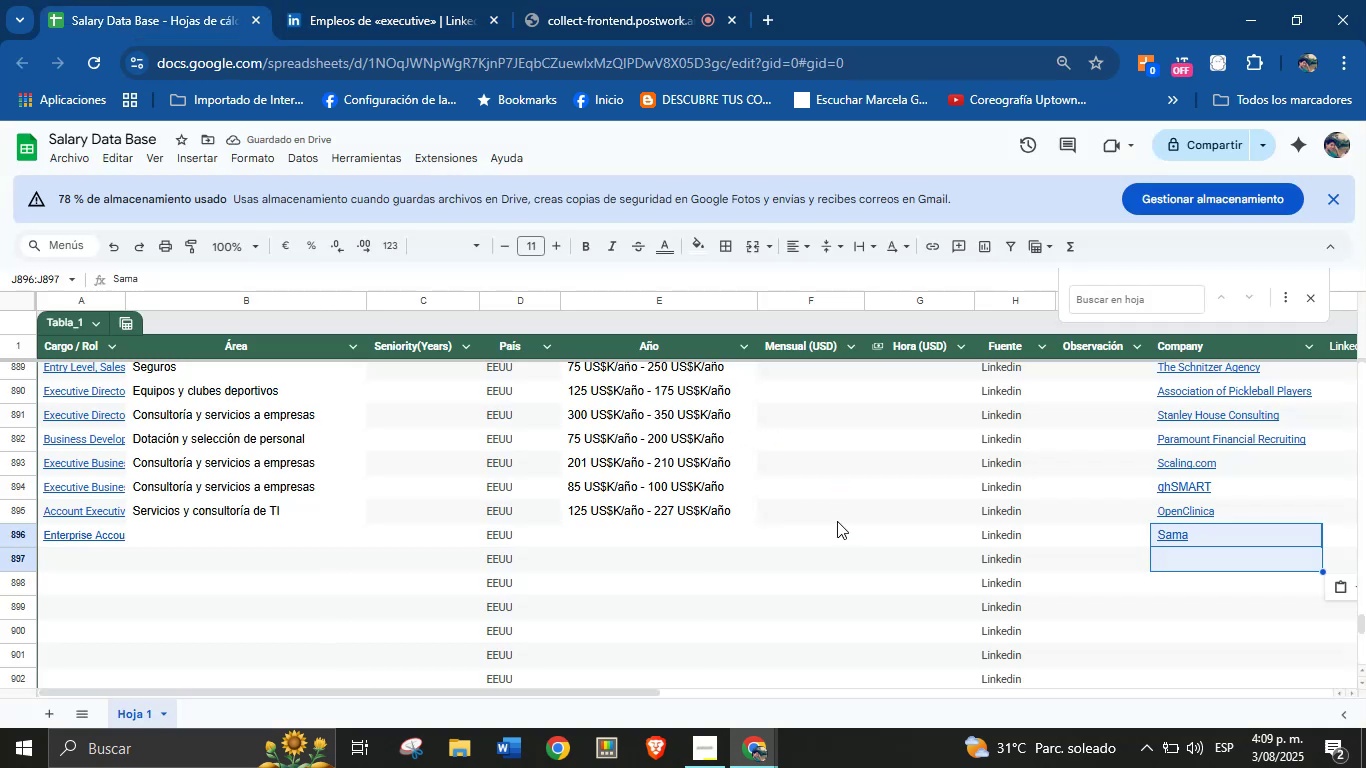 
left_click([854, 529])
 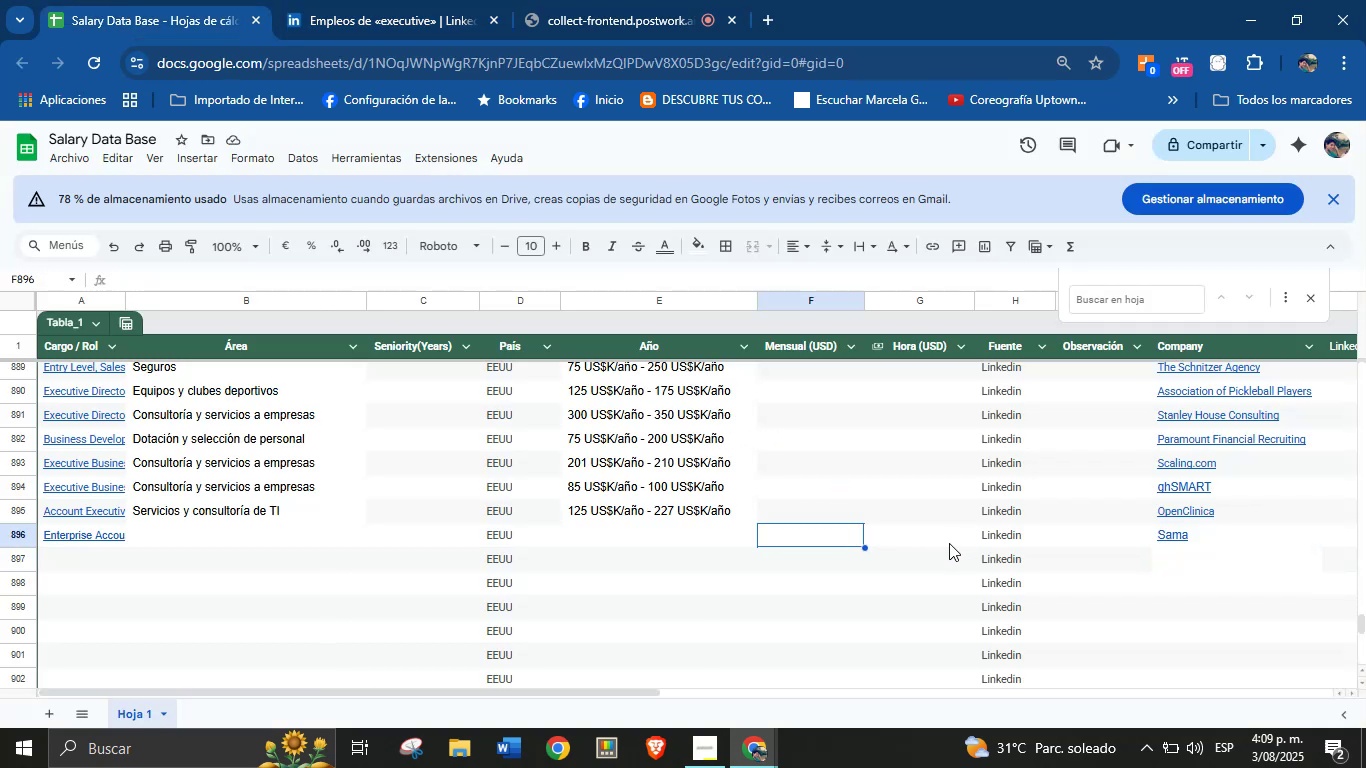 
key(Control+V)
 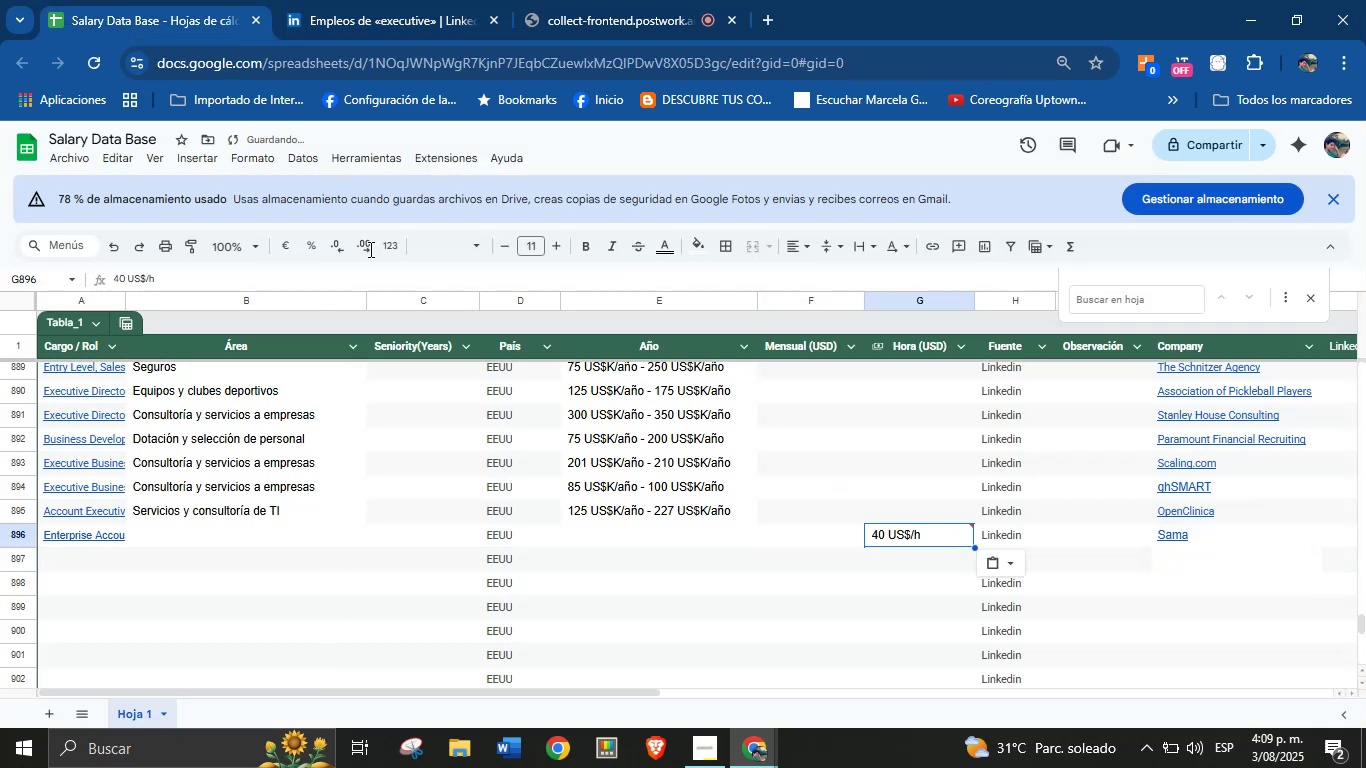 
left_click([363, 0])
 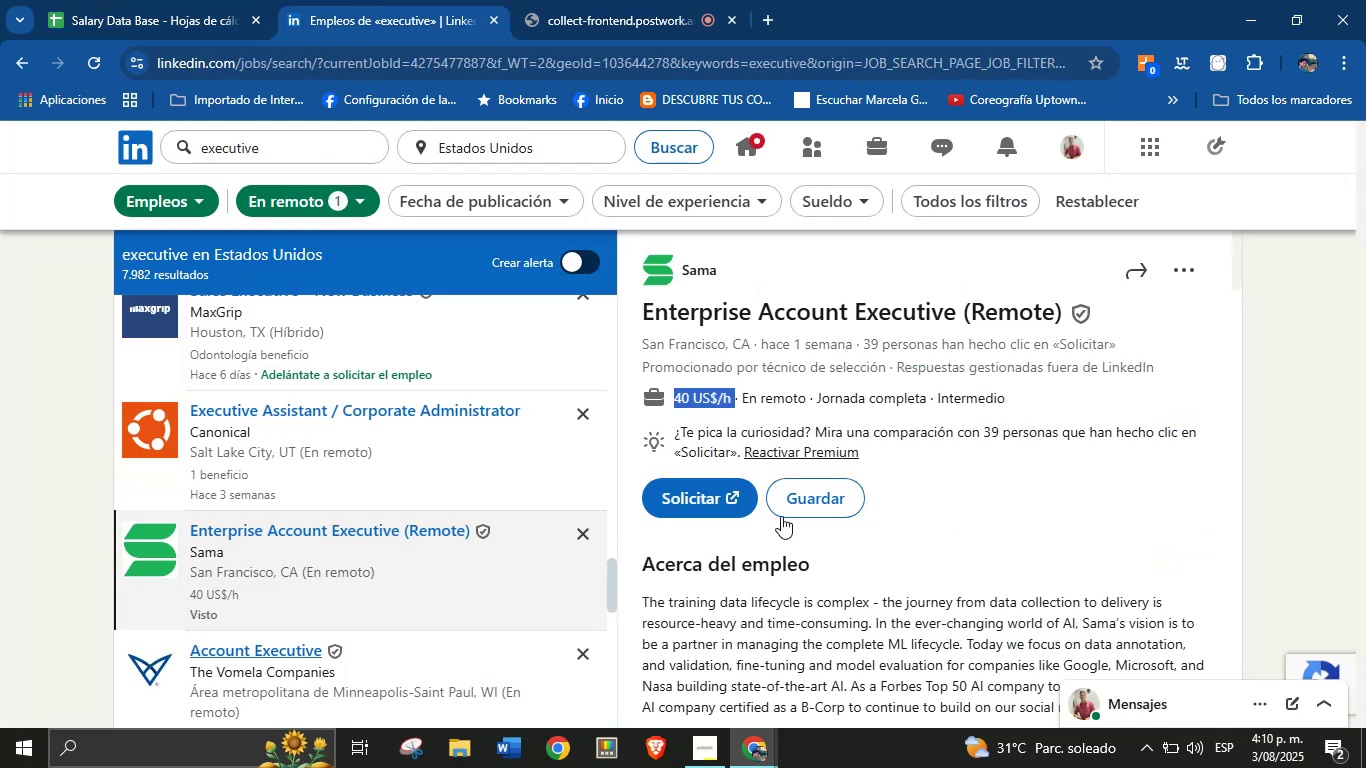 
scroll: coordinate [723, 584], scroll_direction: down, amount: 30.0
 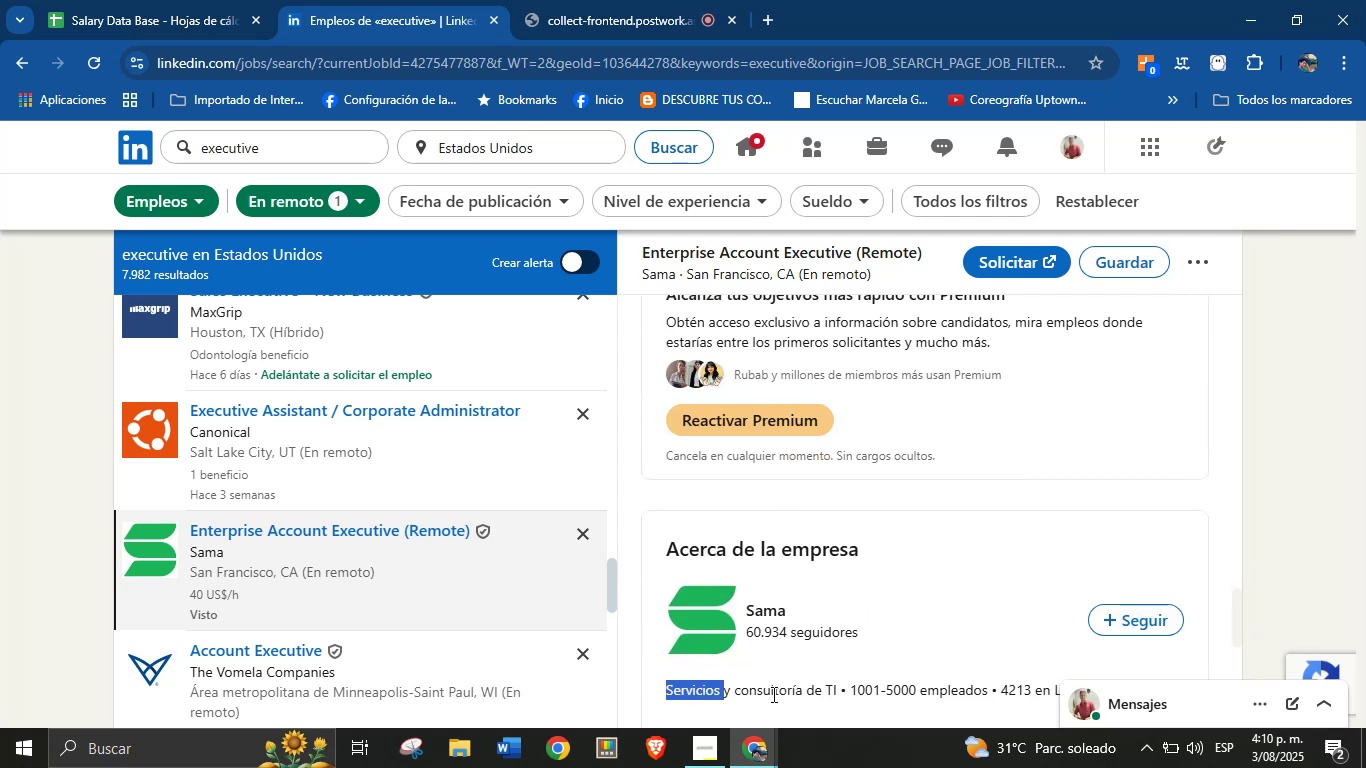 
key(Control+C)
 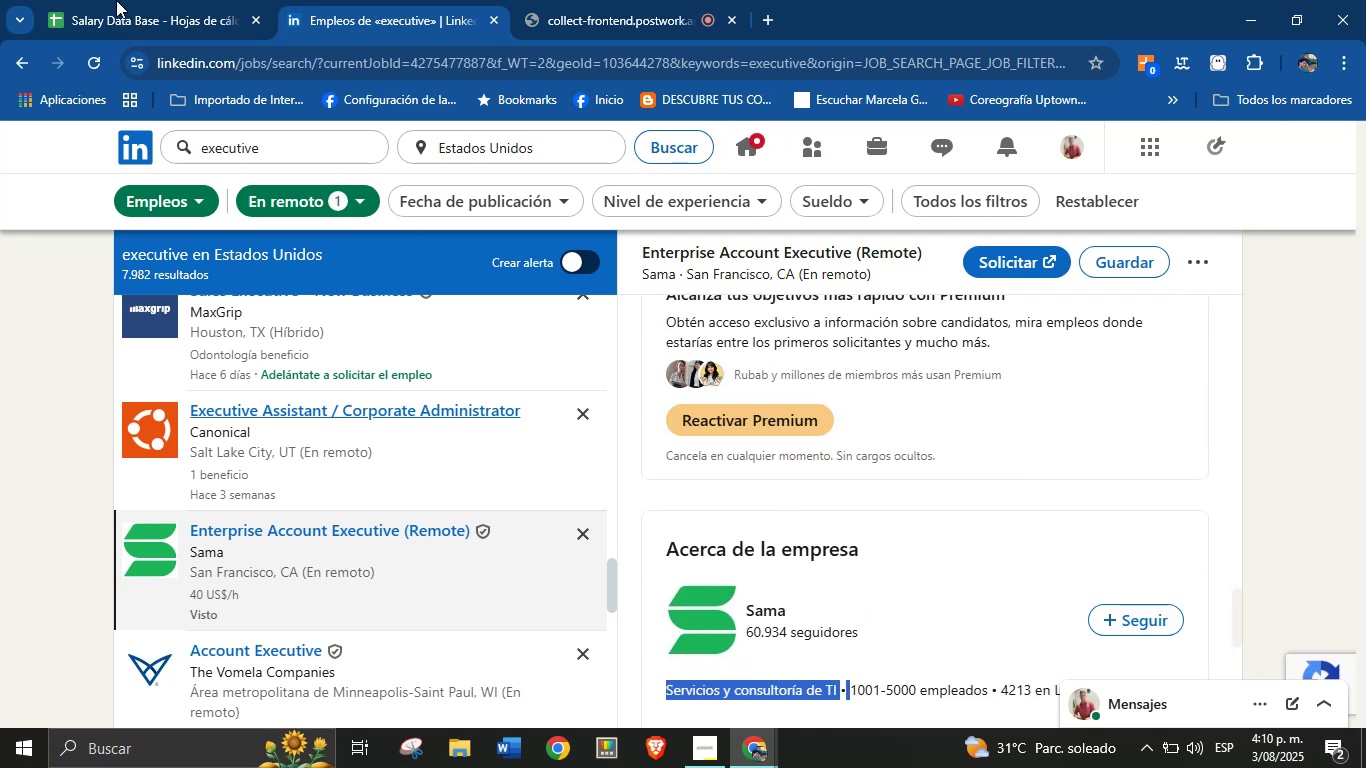 
left_click([92, 0])
 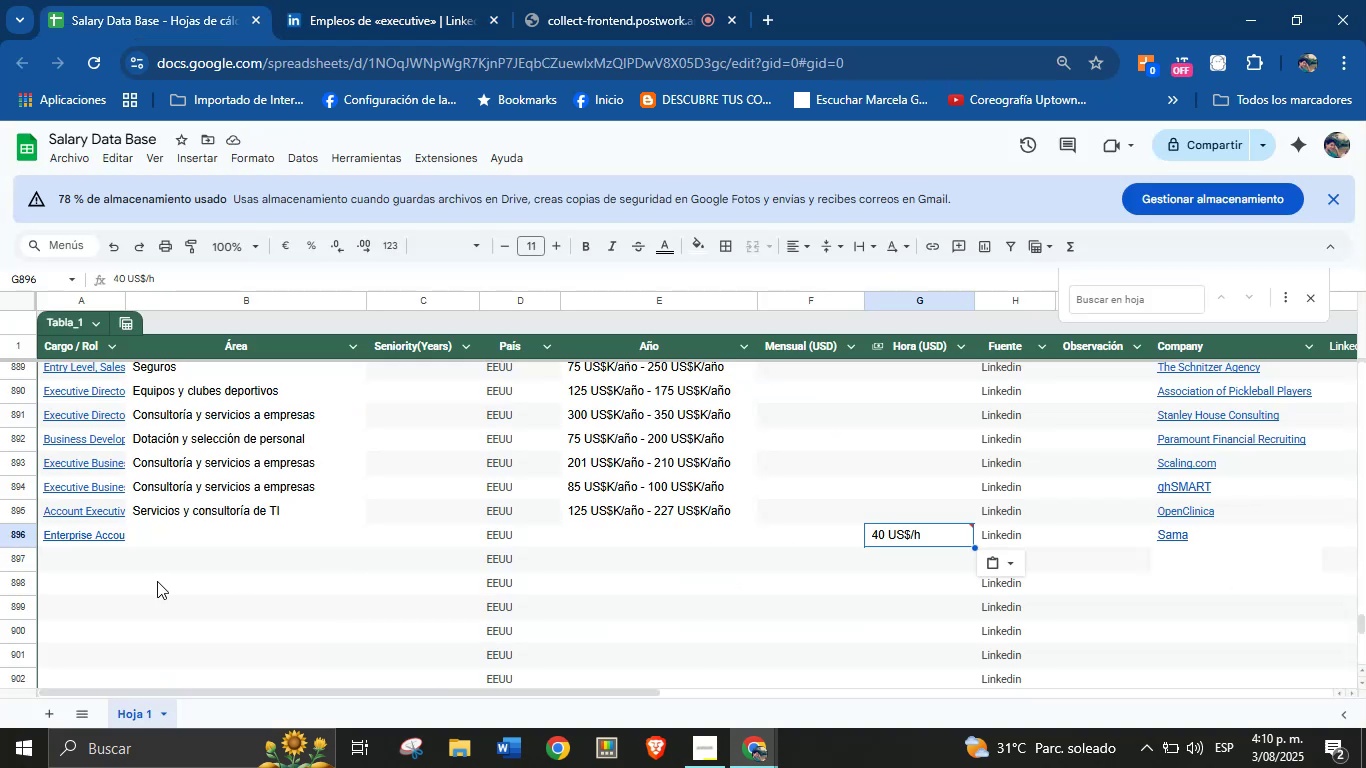 
left_click([183, 546])
 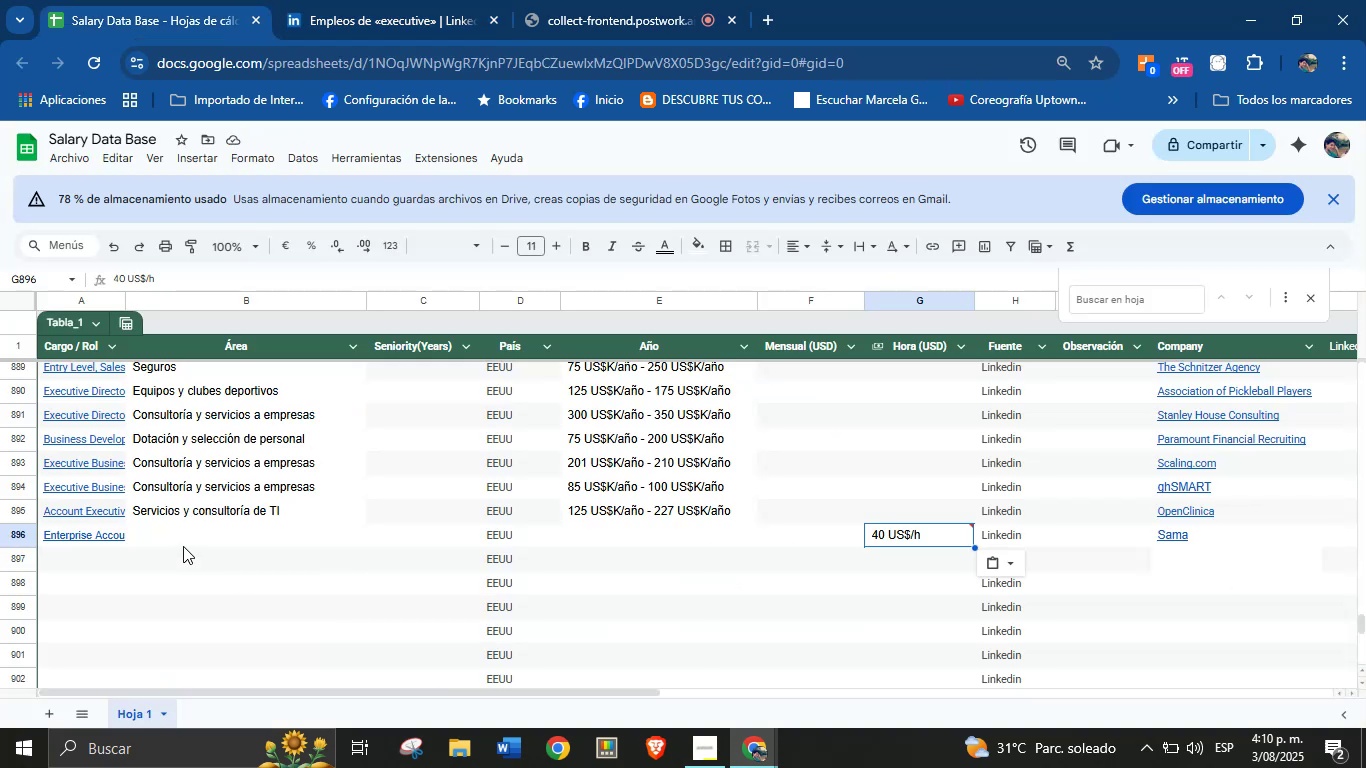 
key(Control+V)
 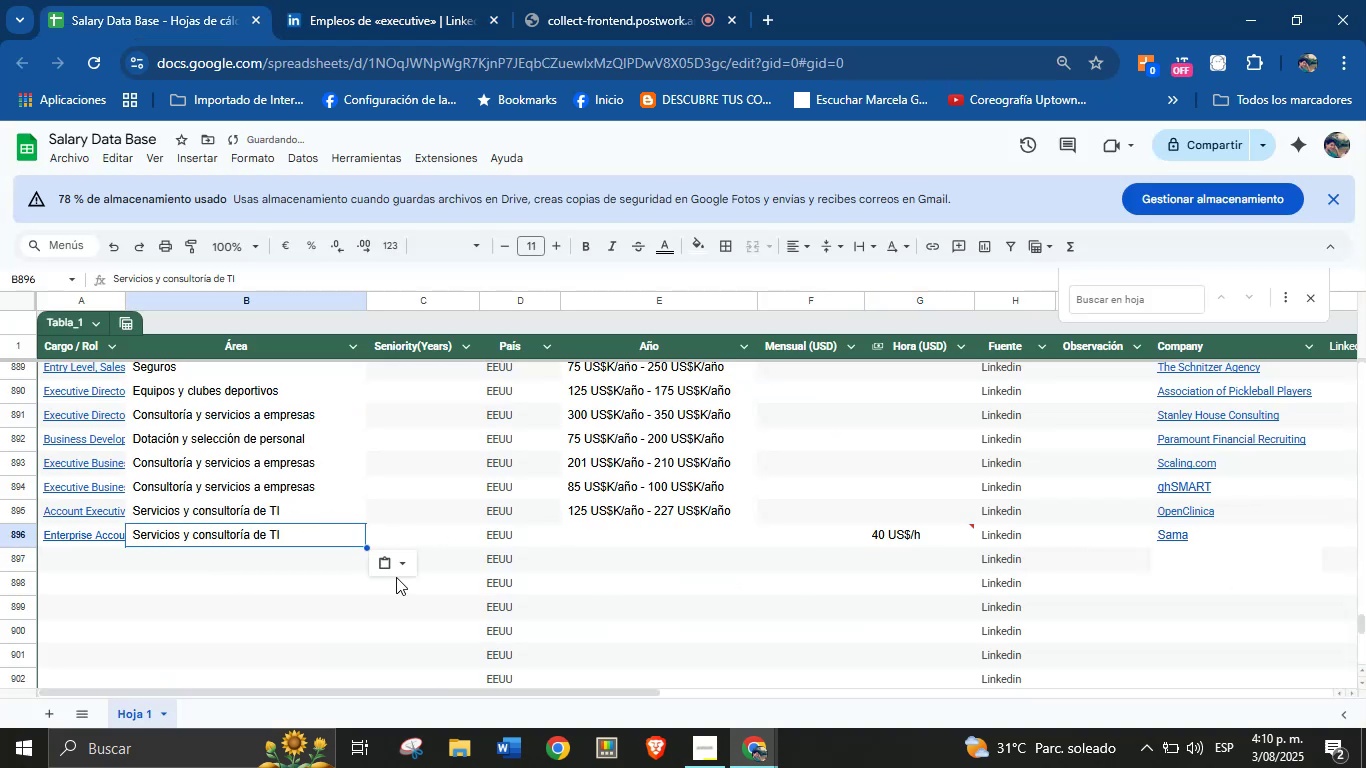 
left_click([87, 558])
 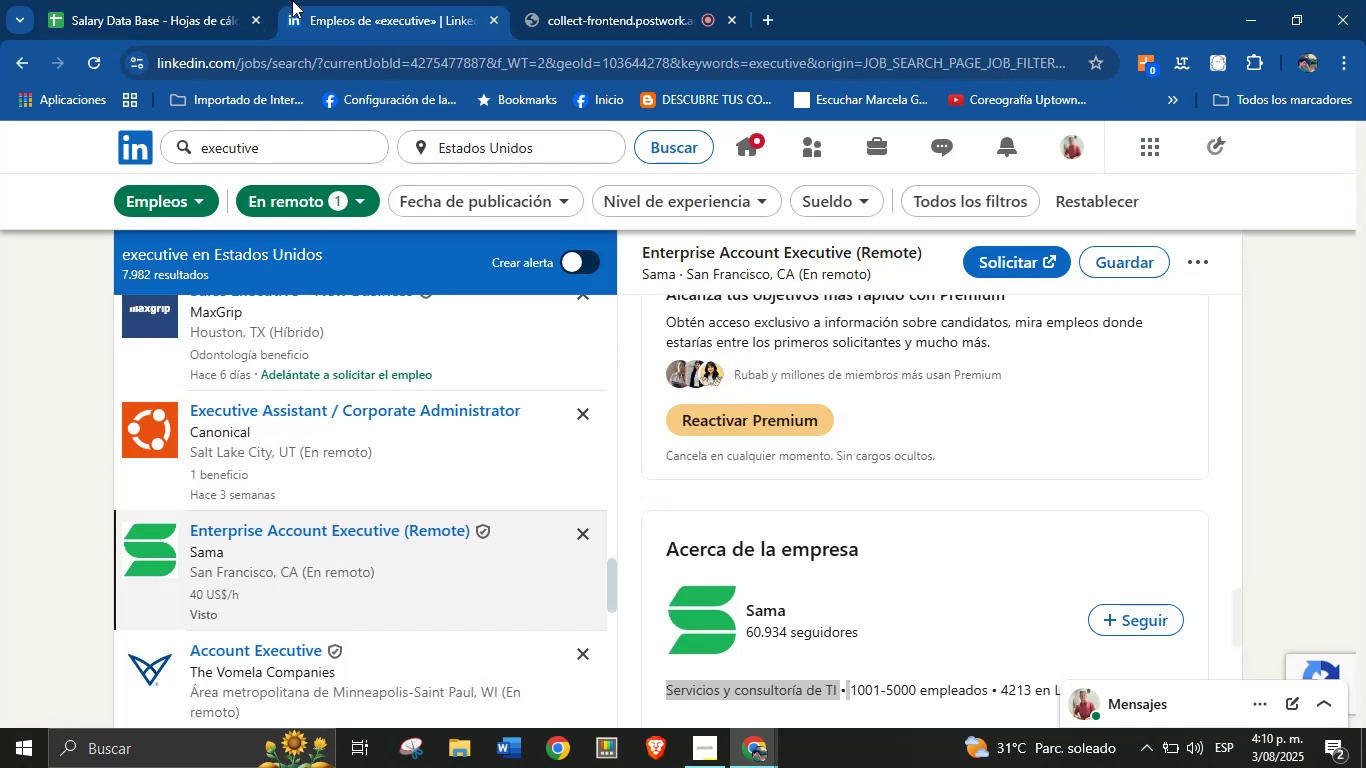 
scroll: coordinate [350, 573], scroll_direction: down, amount: 4.0
 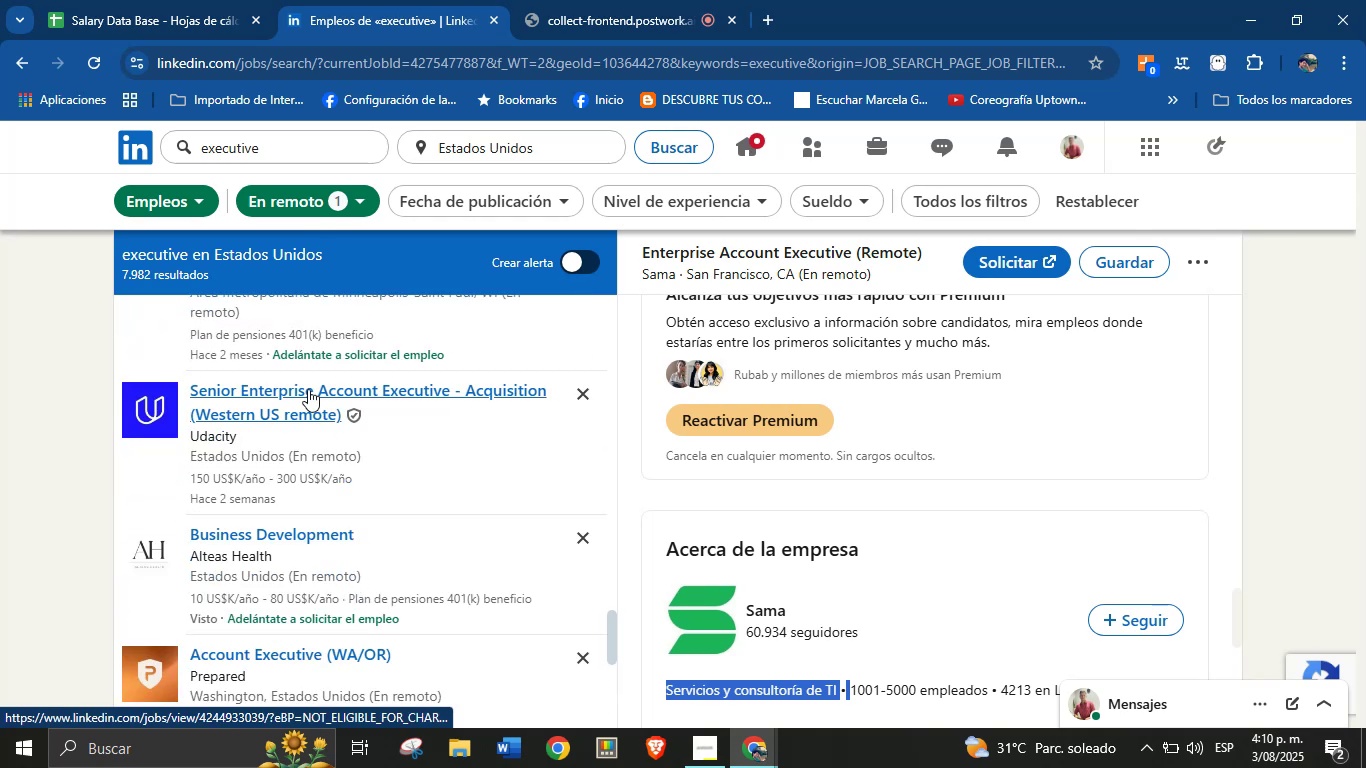 
left_click([302, 388])
 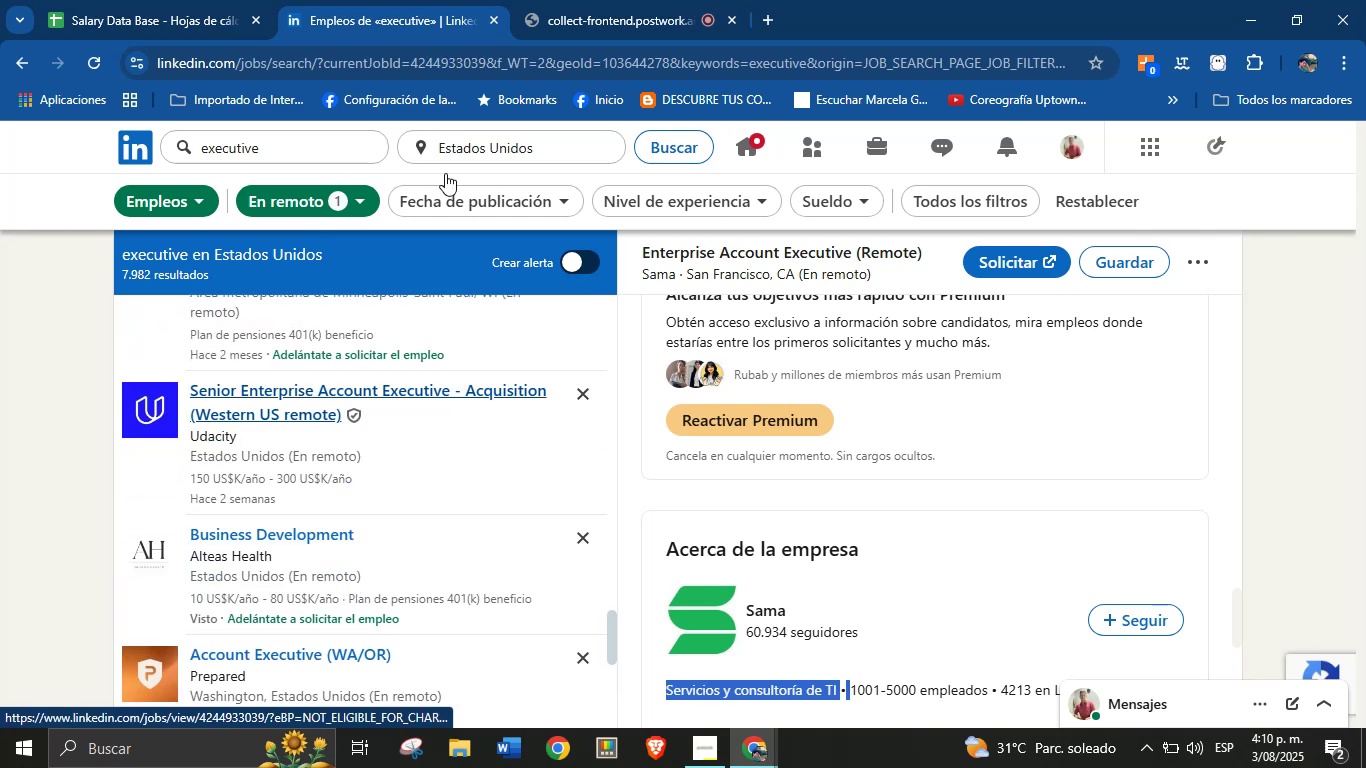 
left_click([667, 0])
 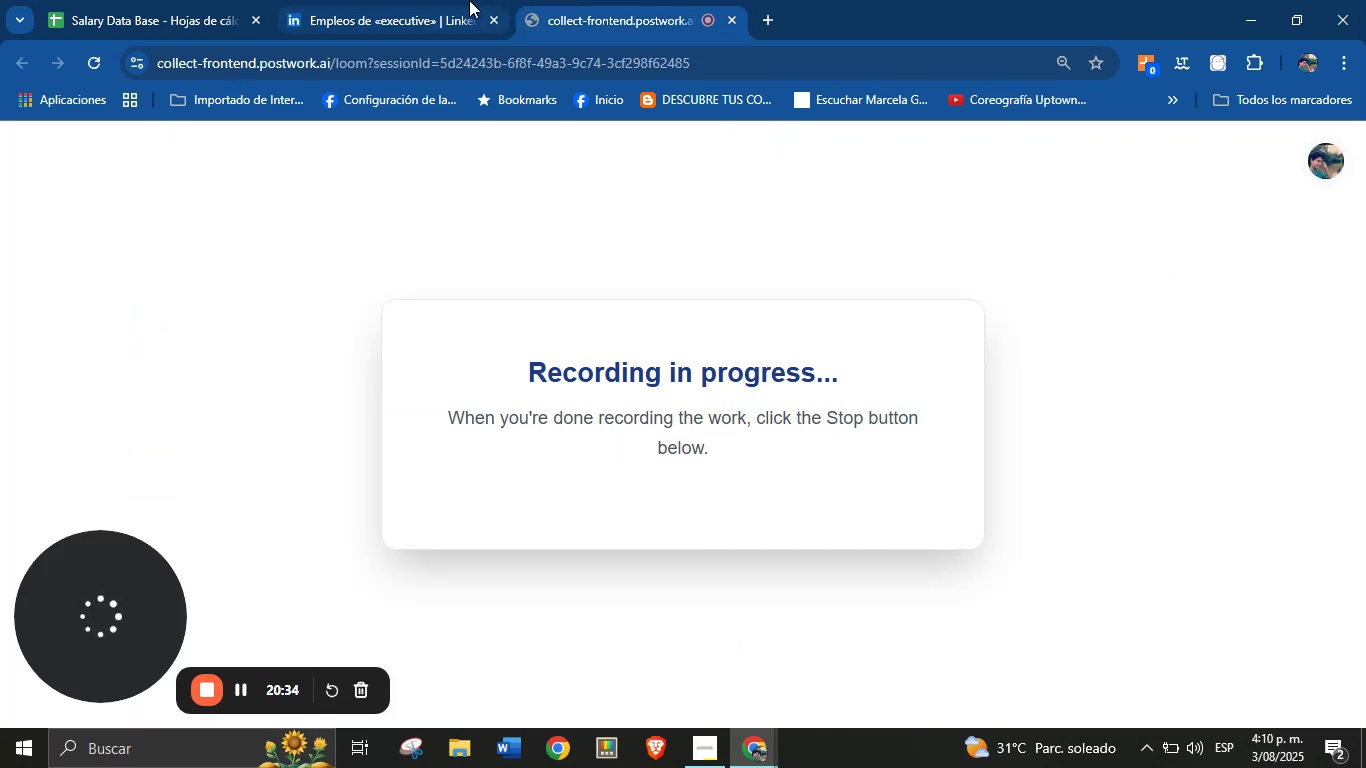 
left_click([426, 0])
 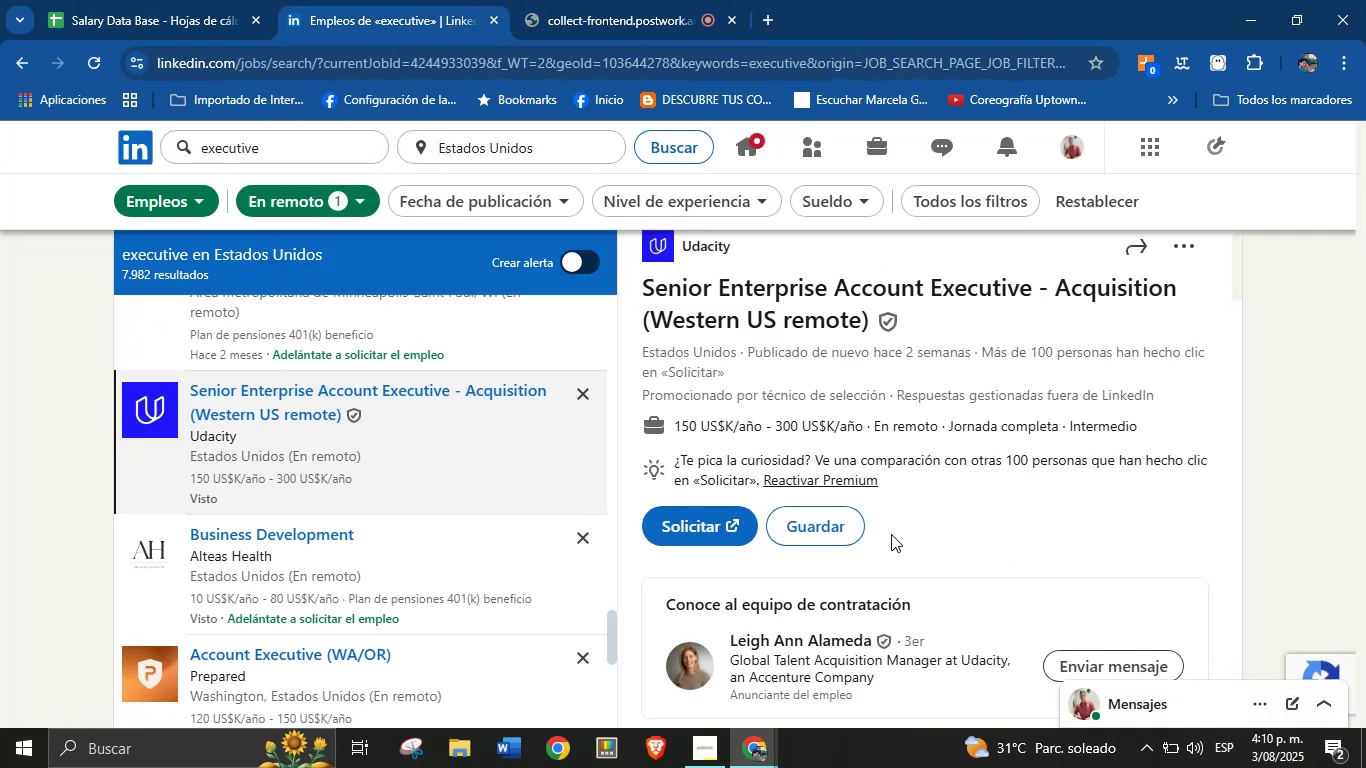 
wait(5.27)
 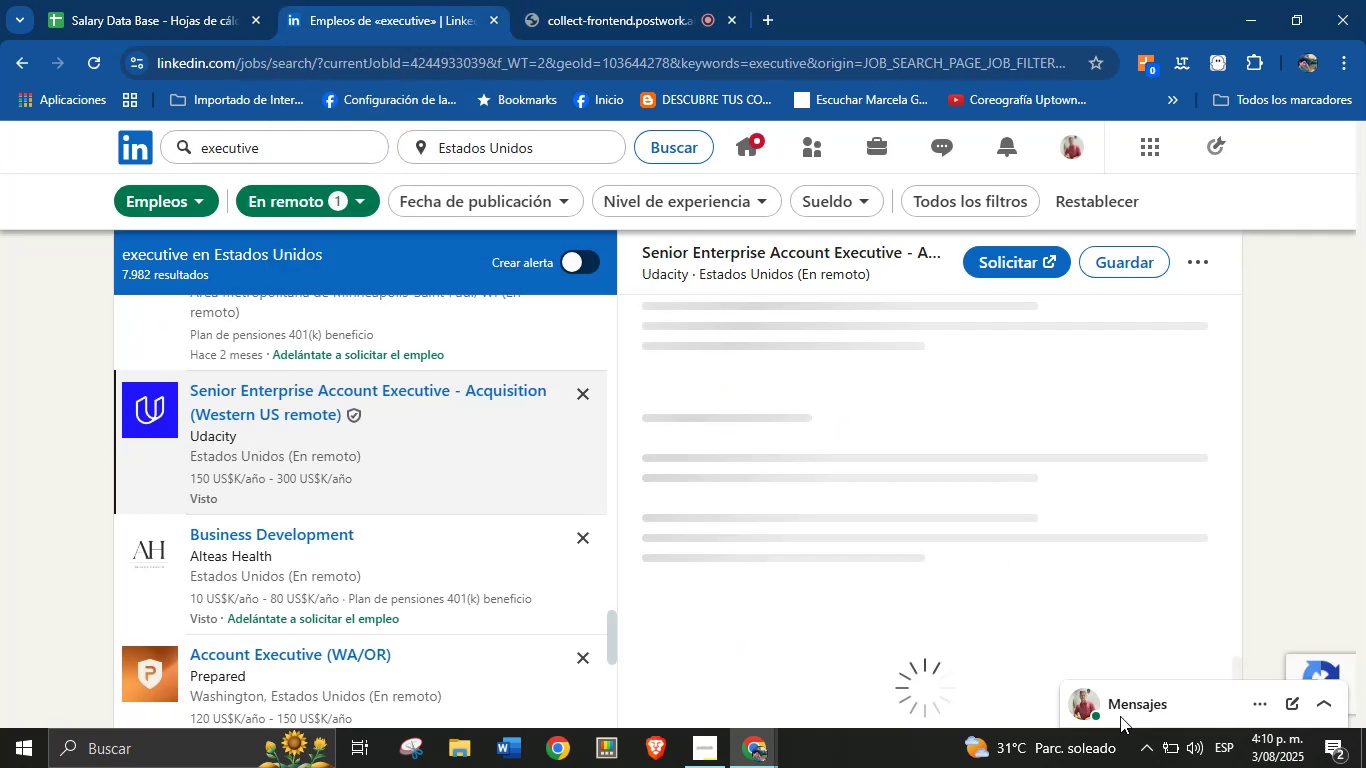 
left_click([213, 0])
 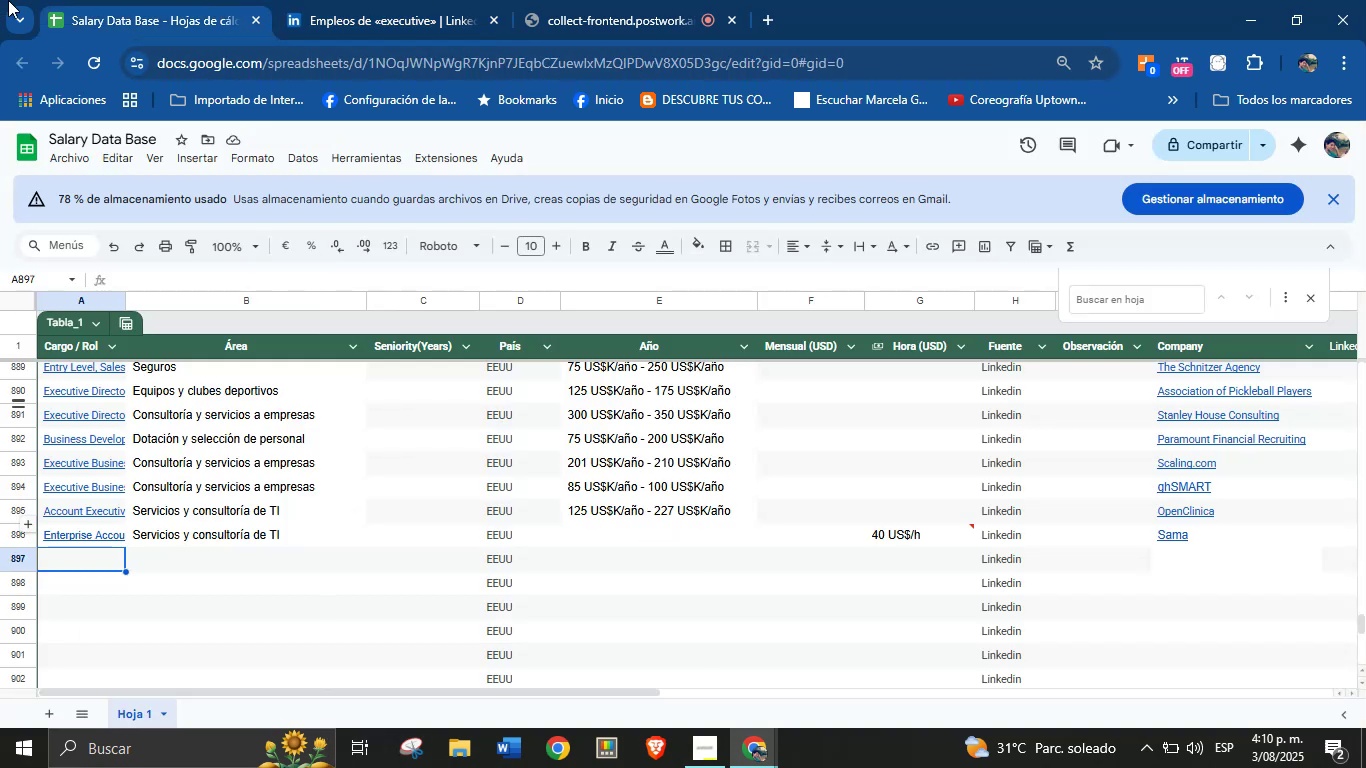 
left_click([440, 0])
 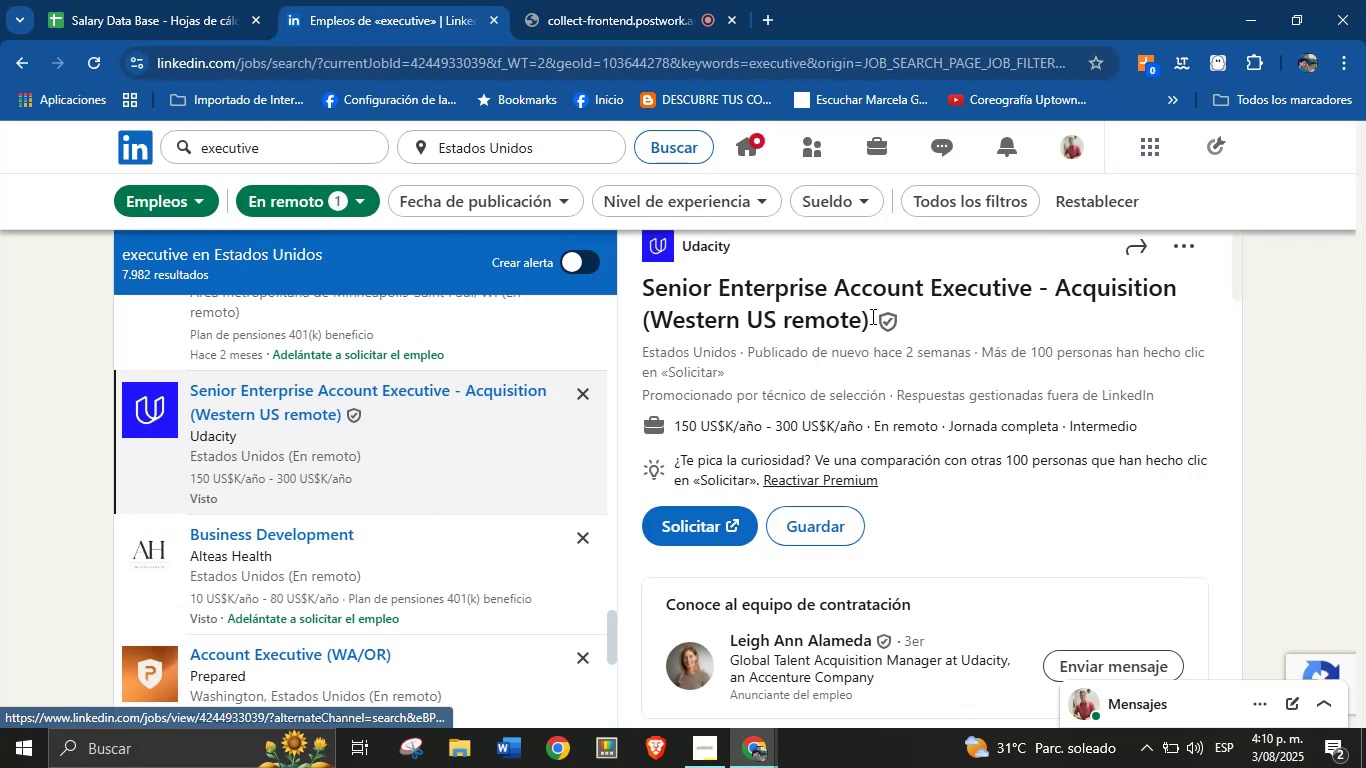 
wait(6.57)
 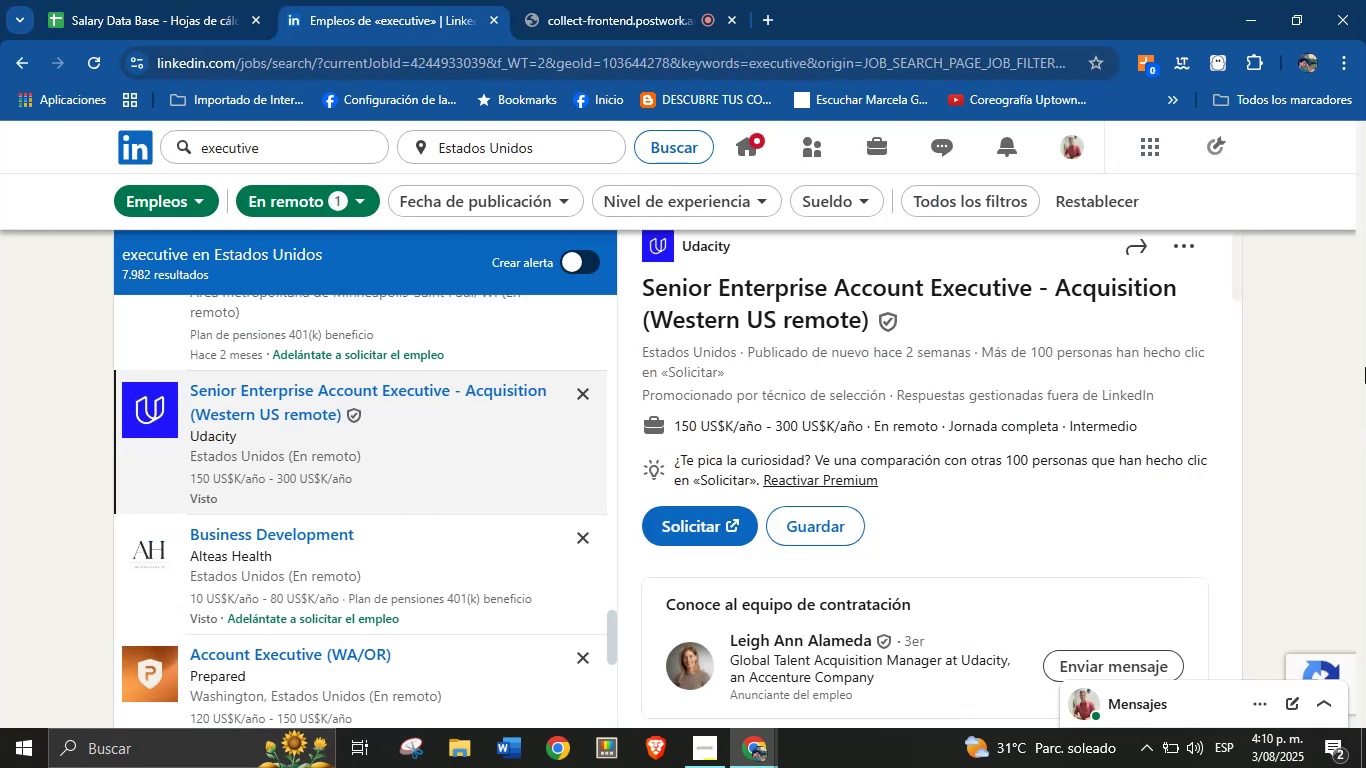 
key(Control+C)
 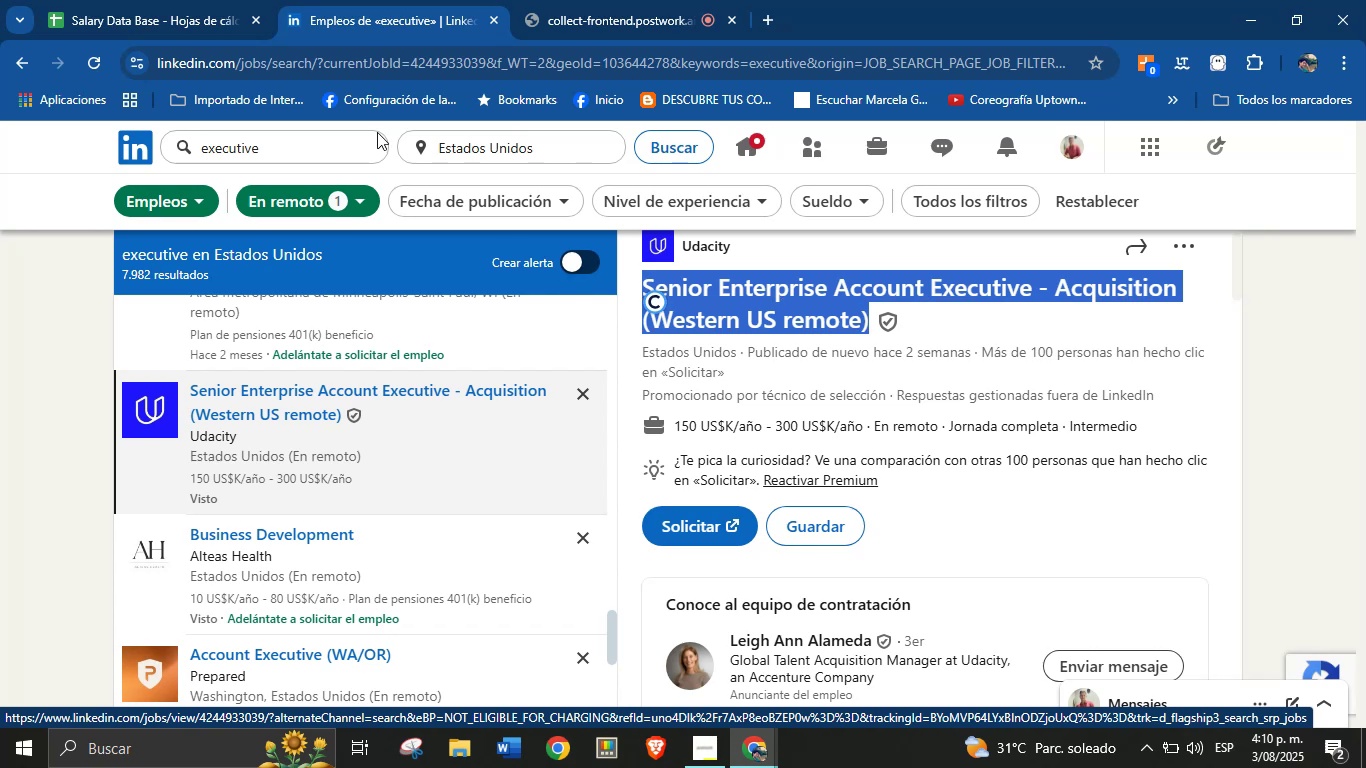 
left_click([111, 0])
 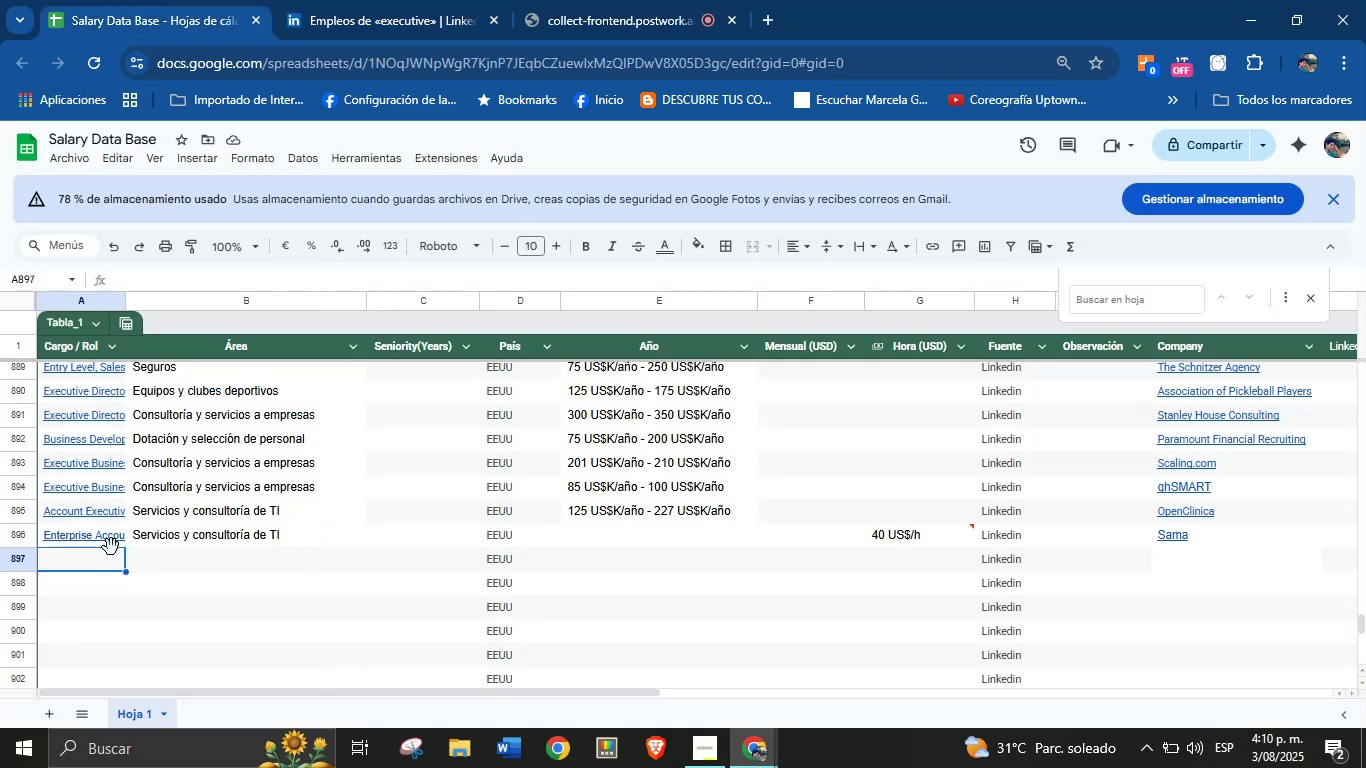 
left_click([96, 558])
 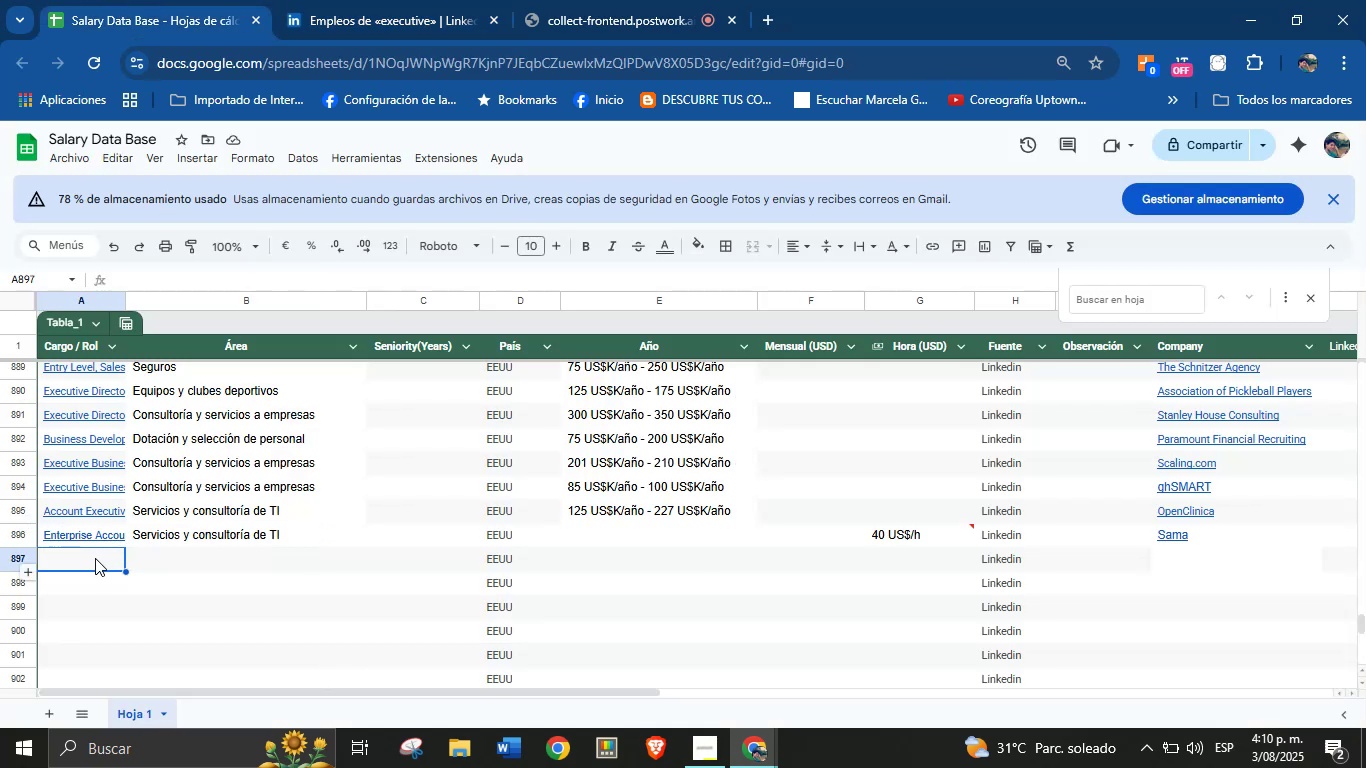 
key(Control+V)
 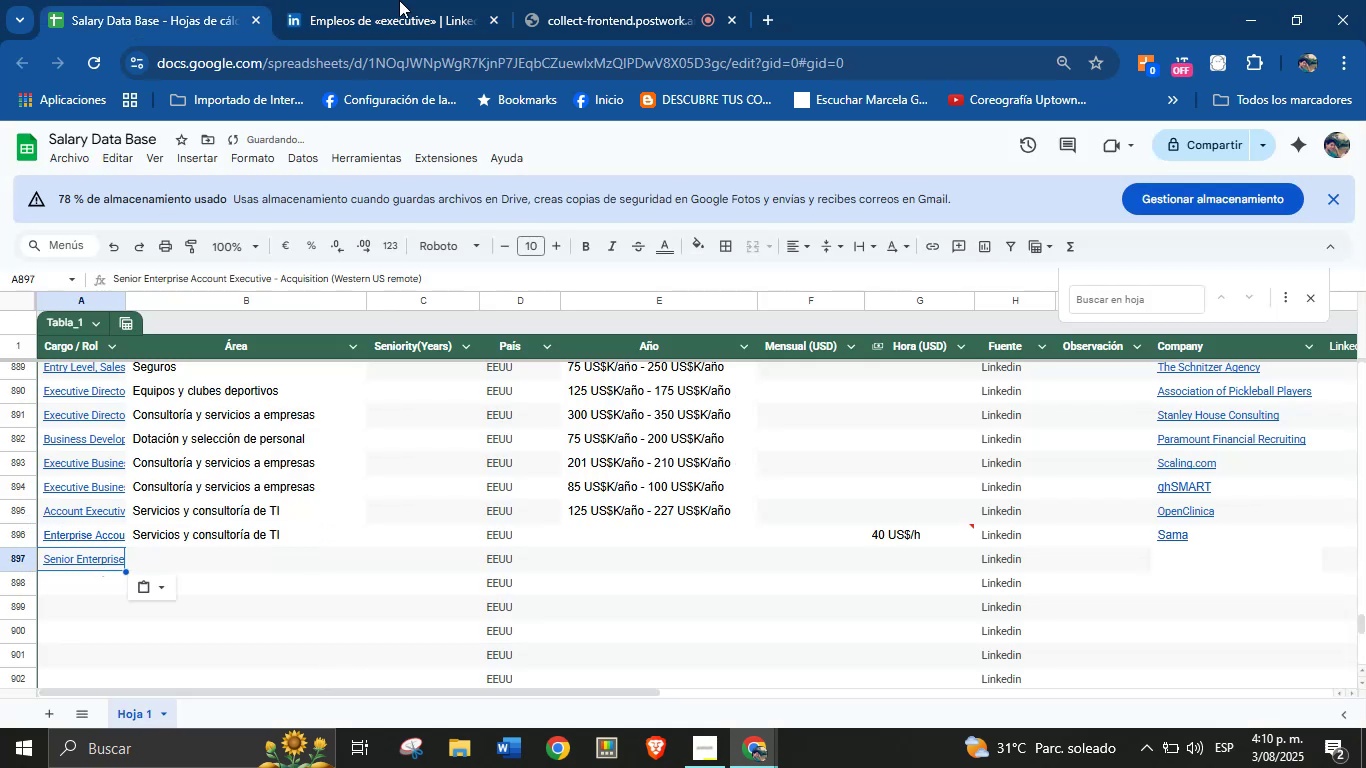 
left_click([422, 0])
 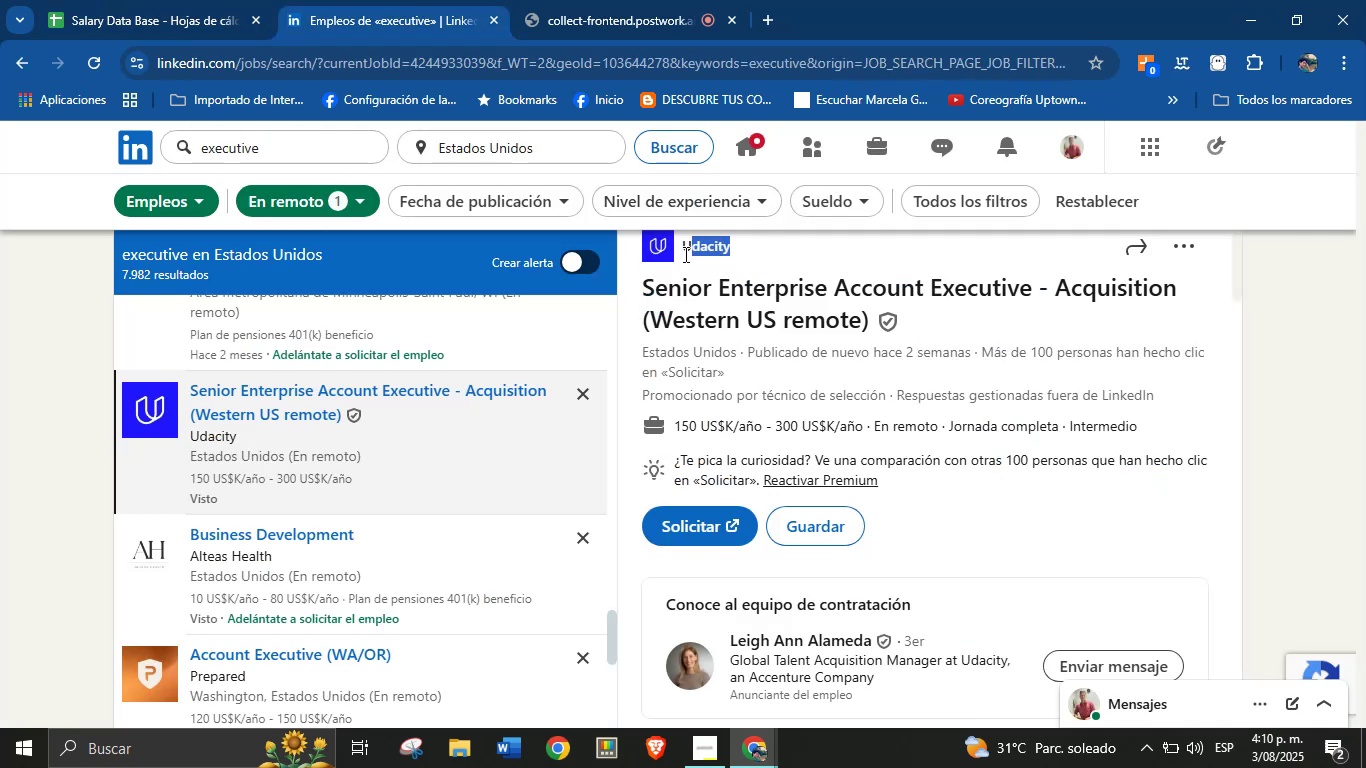 
key(Control+C)
 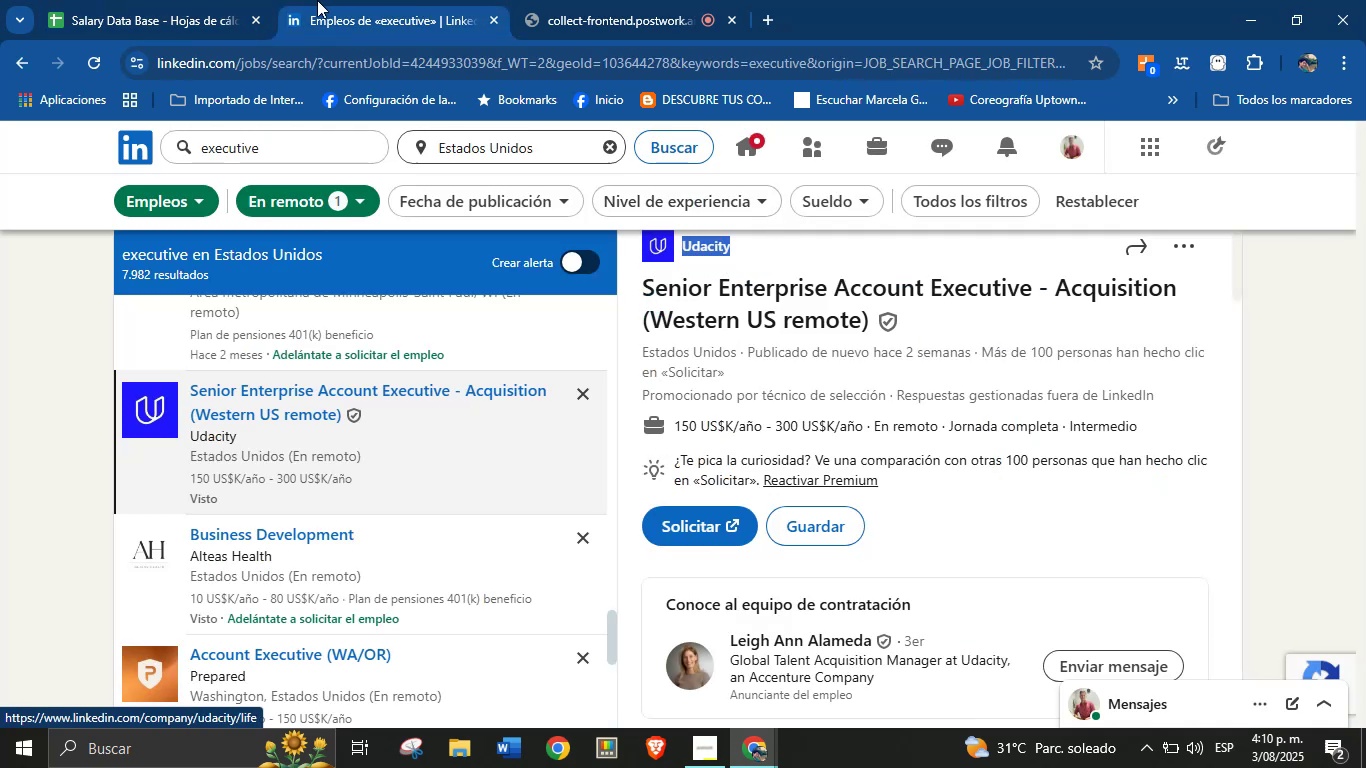 
left_click([242, 0])
 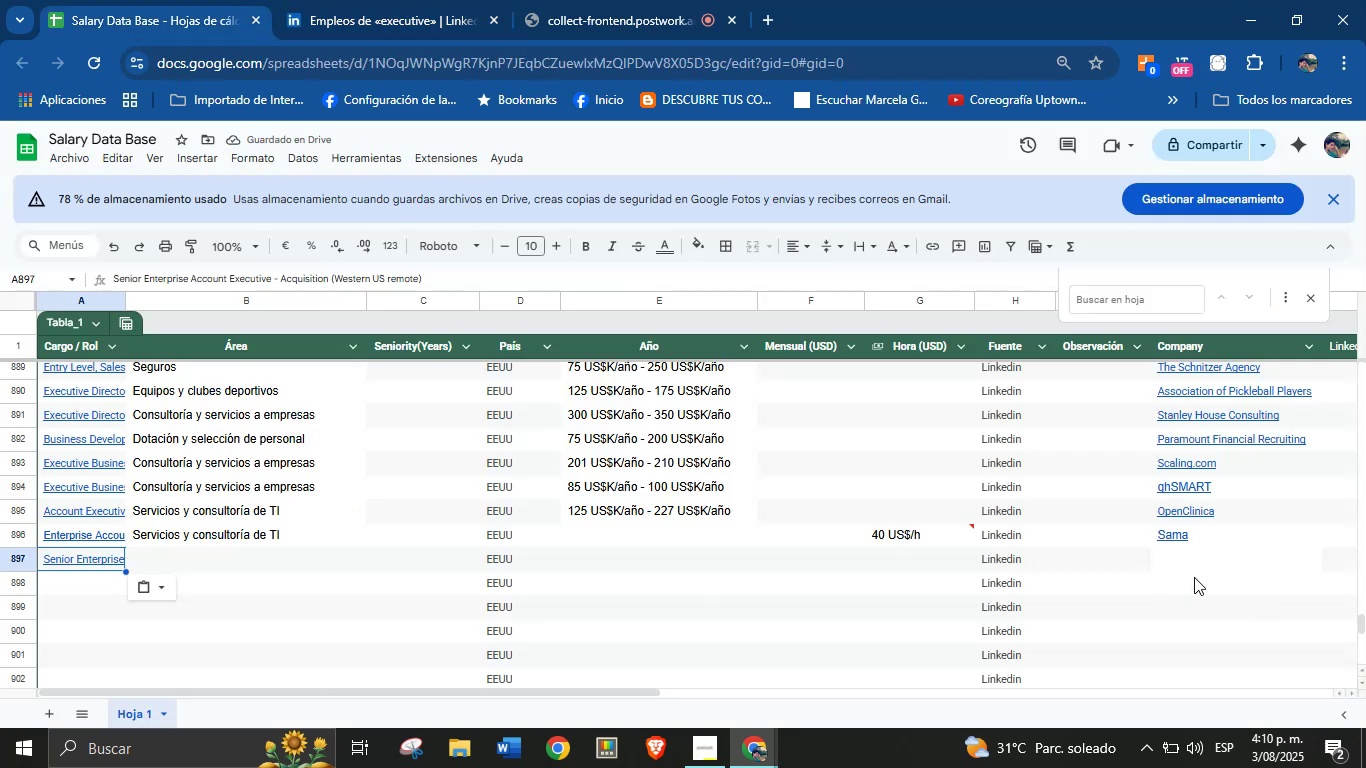 
key(Control+V)
 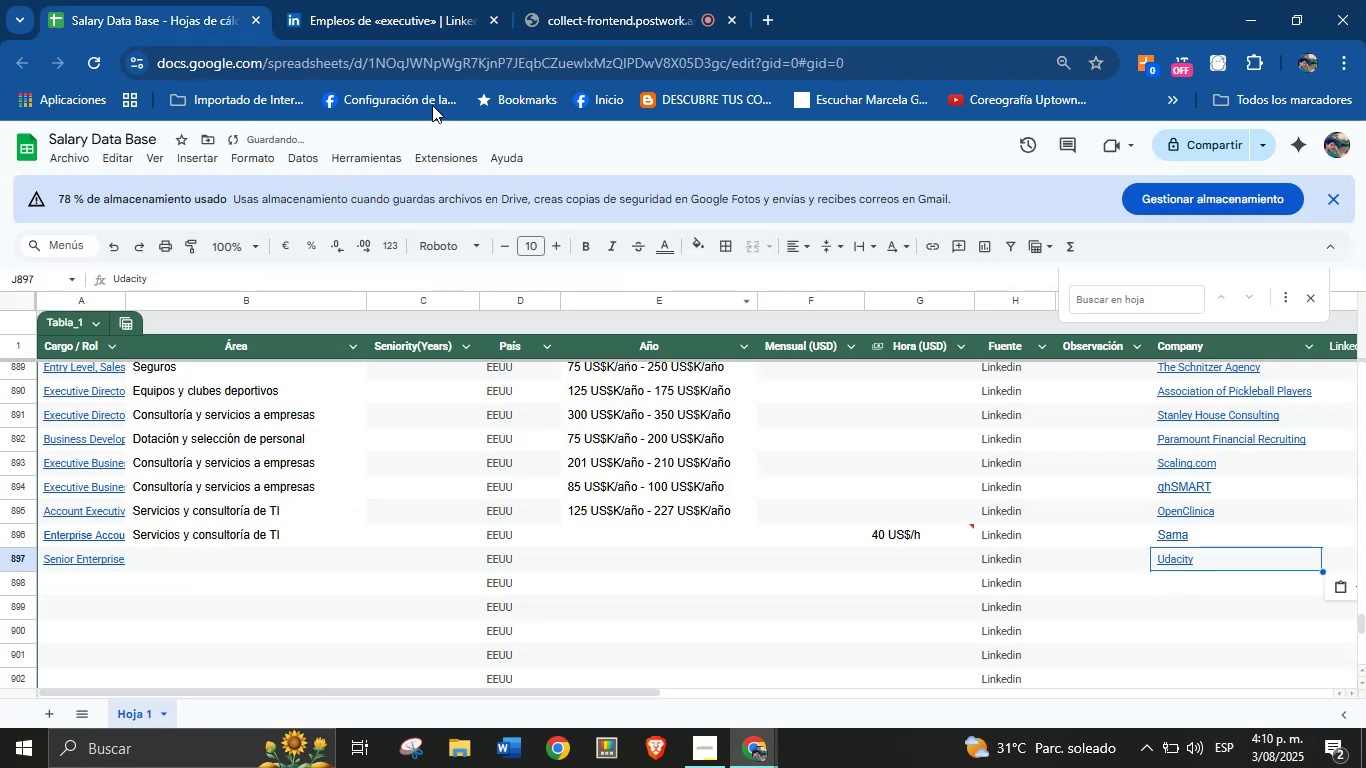 
left_click([398, 0])
 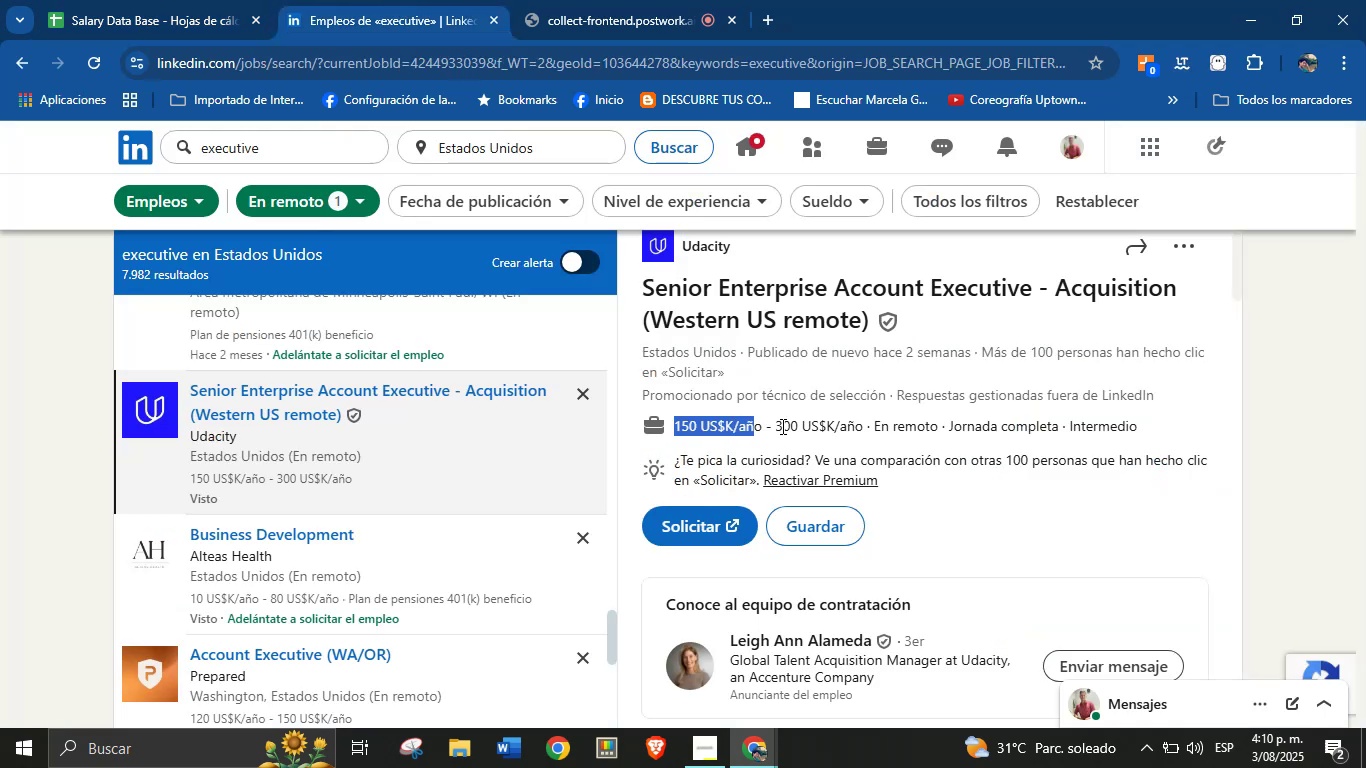 
key(Control+C)
 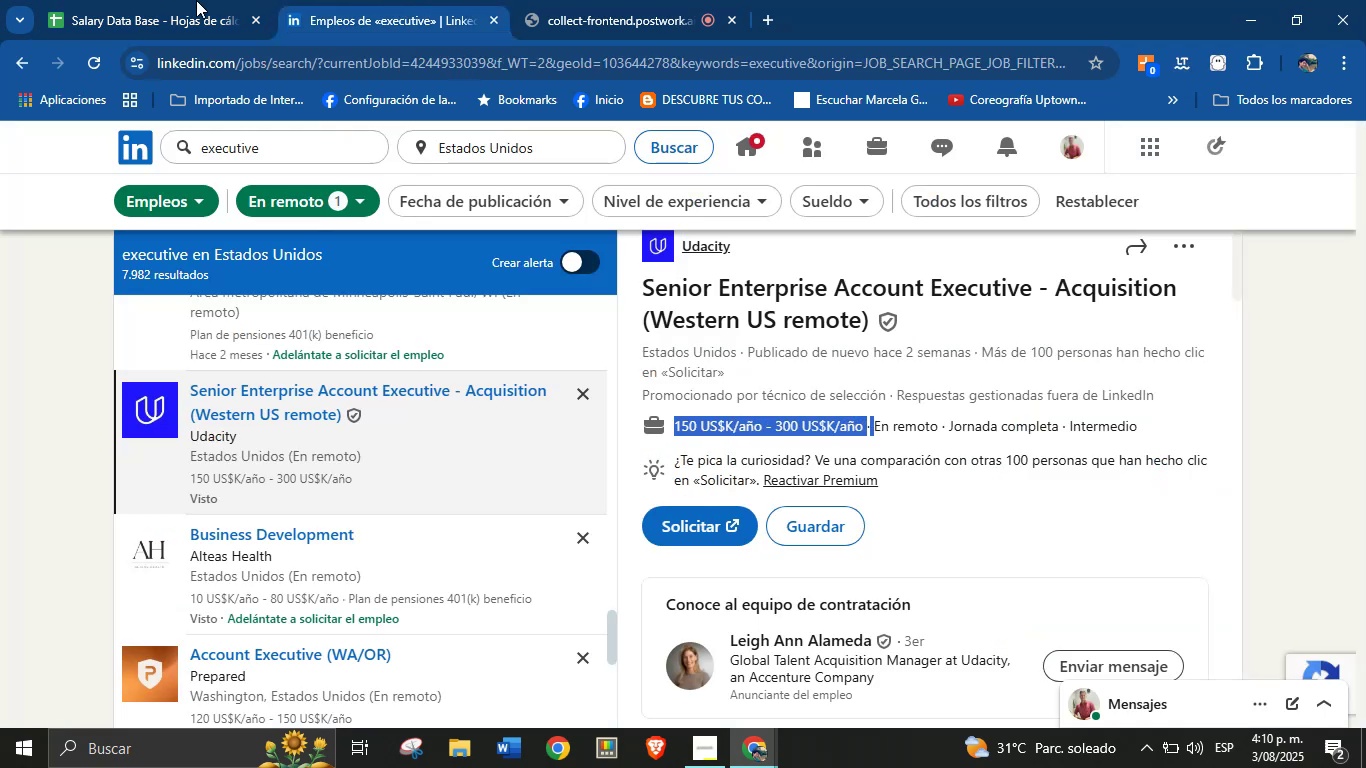 
left_click([196, 0])
 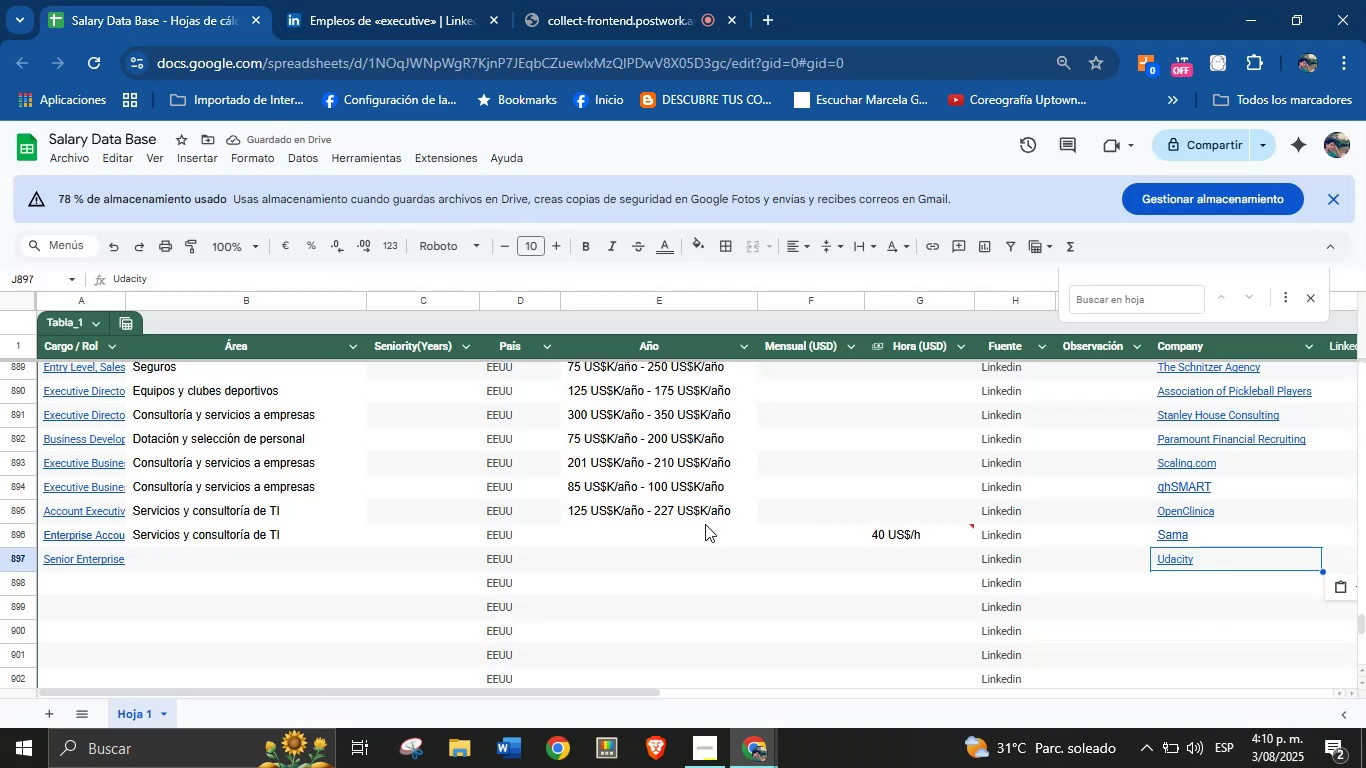 
key(Control+V)
 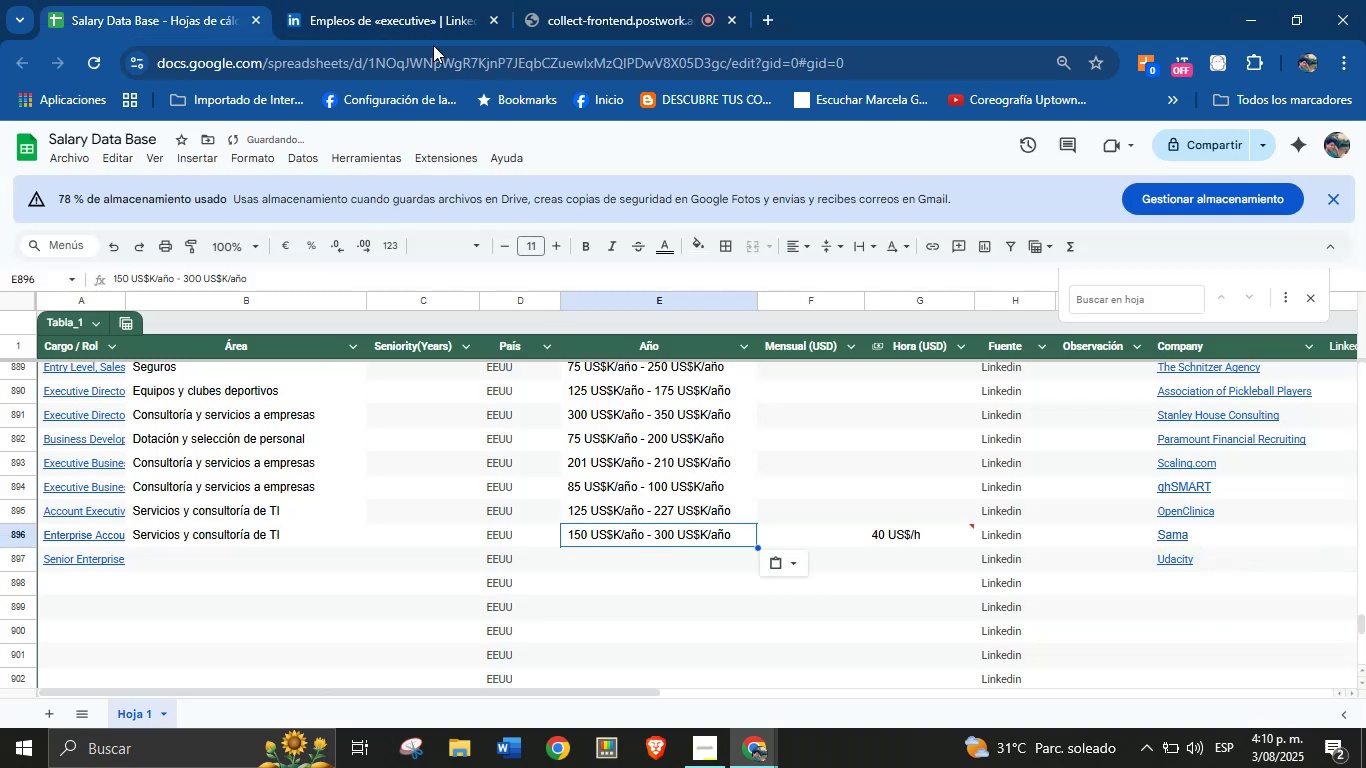 
left_click([408, 0])
 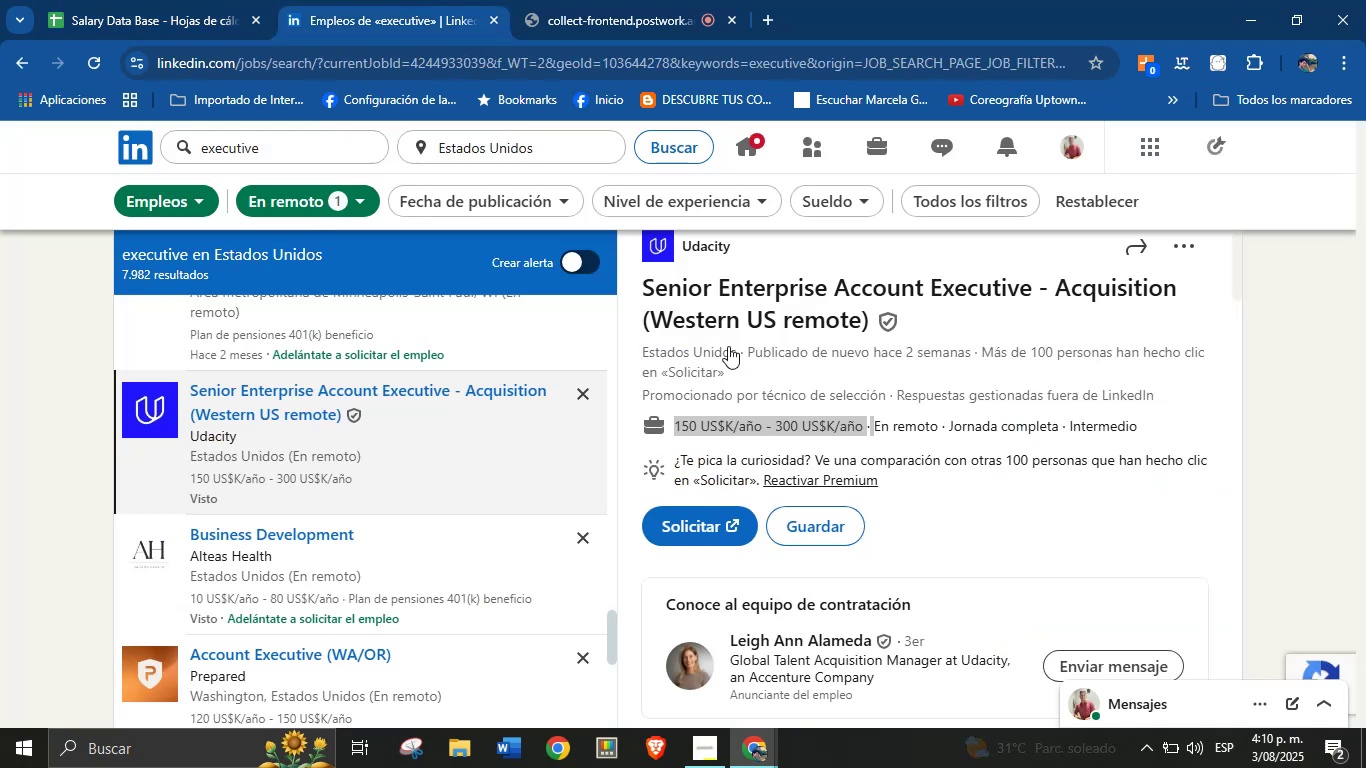 
scroll: coordinate [804, 544], scroll_direction: down, amount: 36.0
 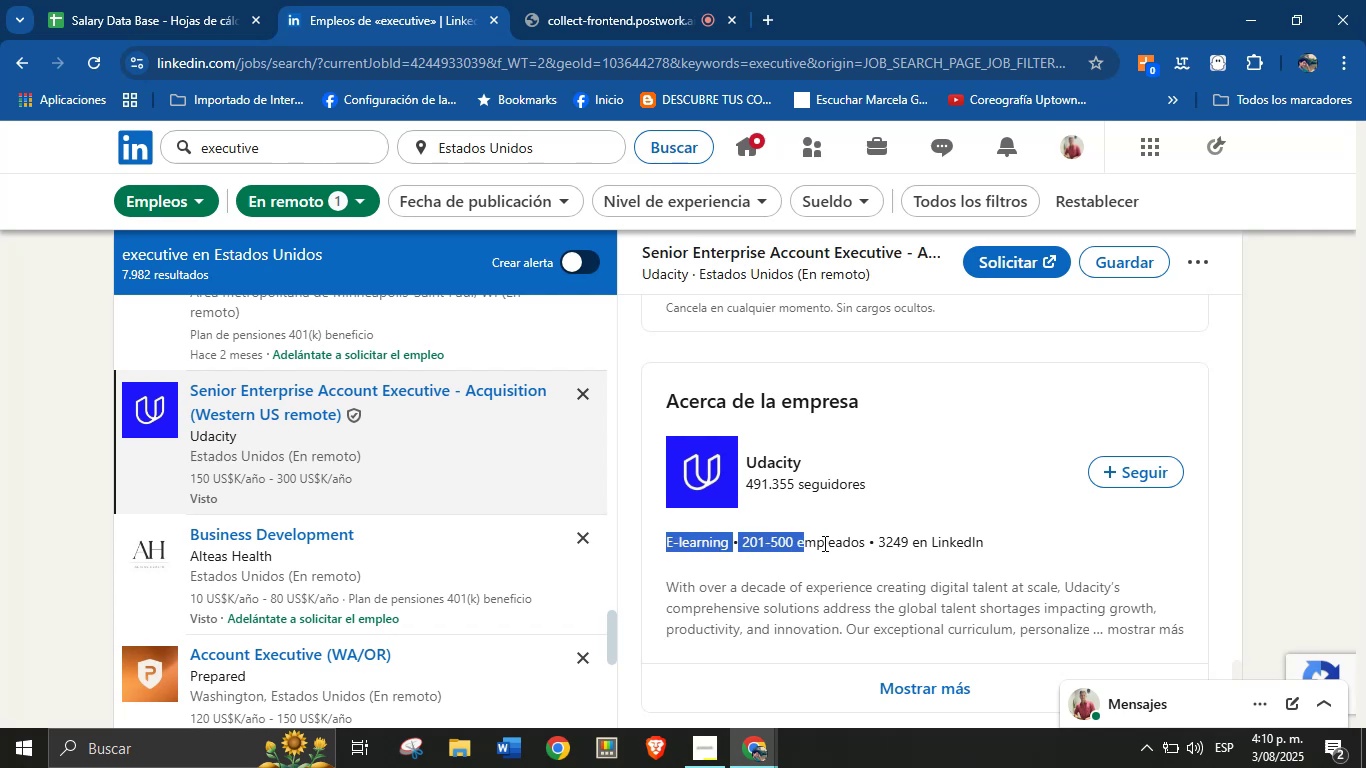 
key(Control+C)
 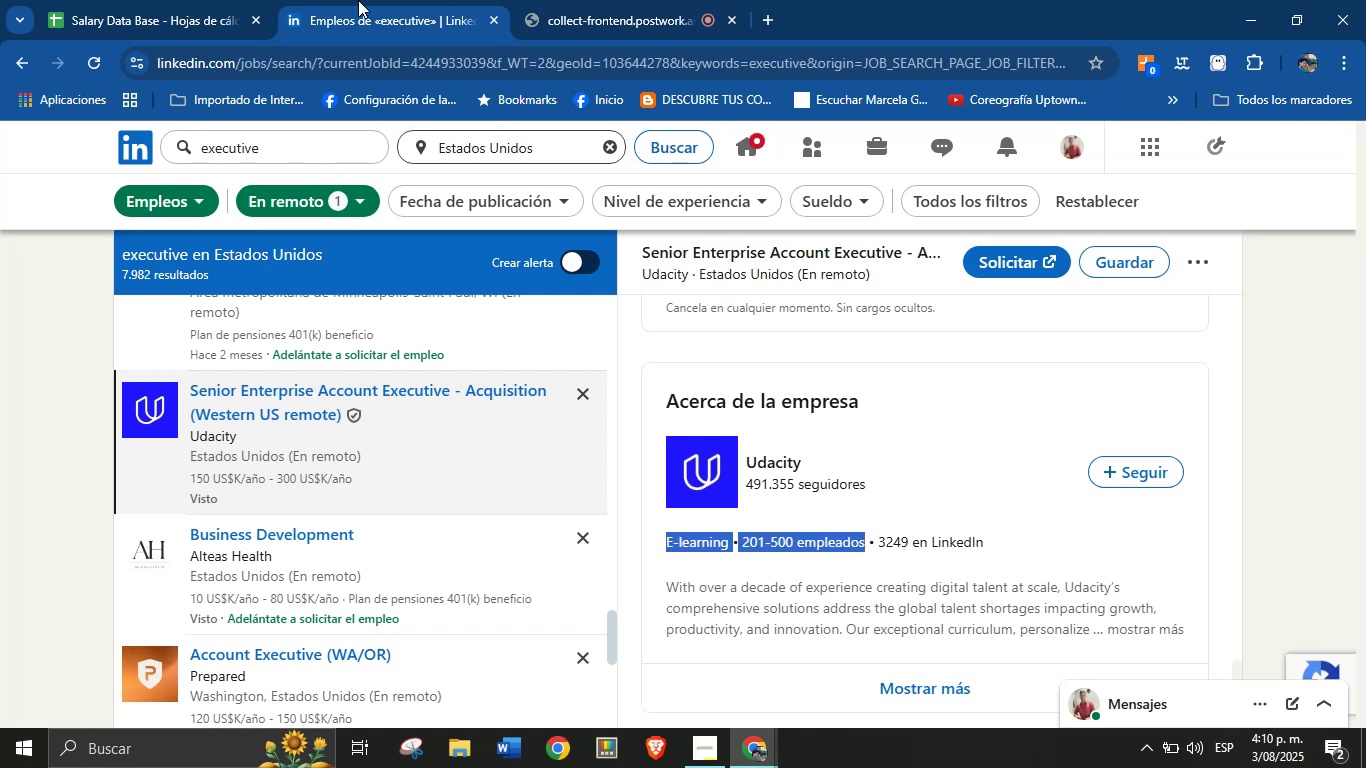 
left_click([194, 0])
 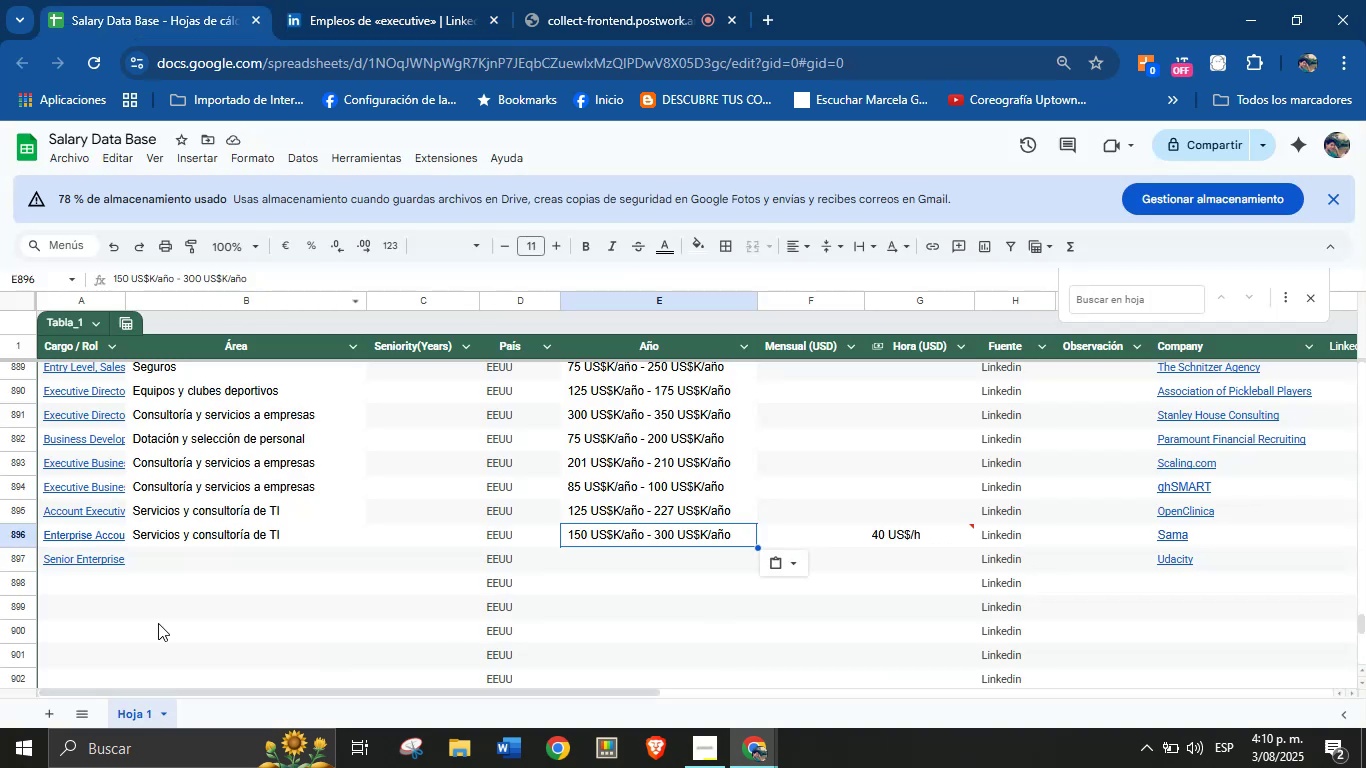 
left_click([214, 574])
 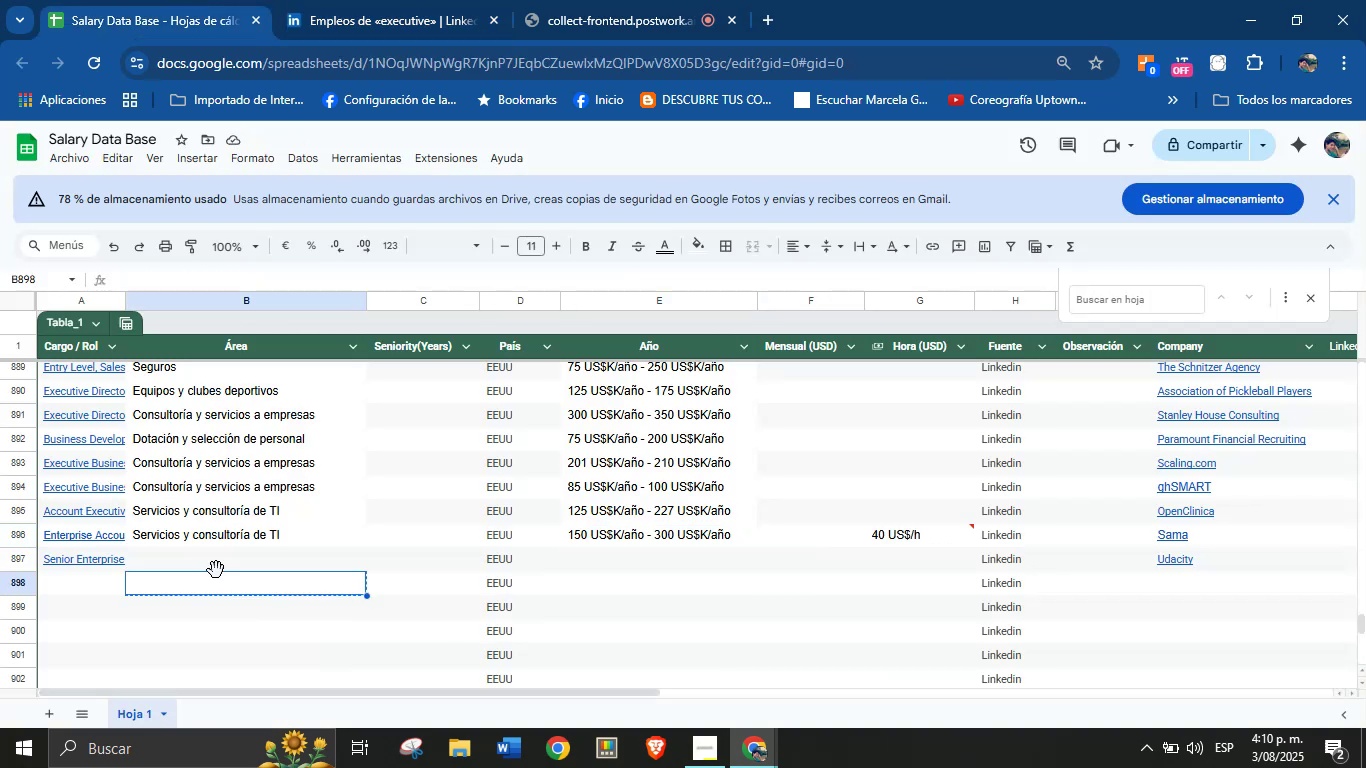 
double_click([234, 558])
 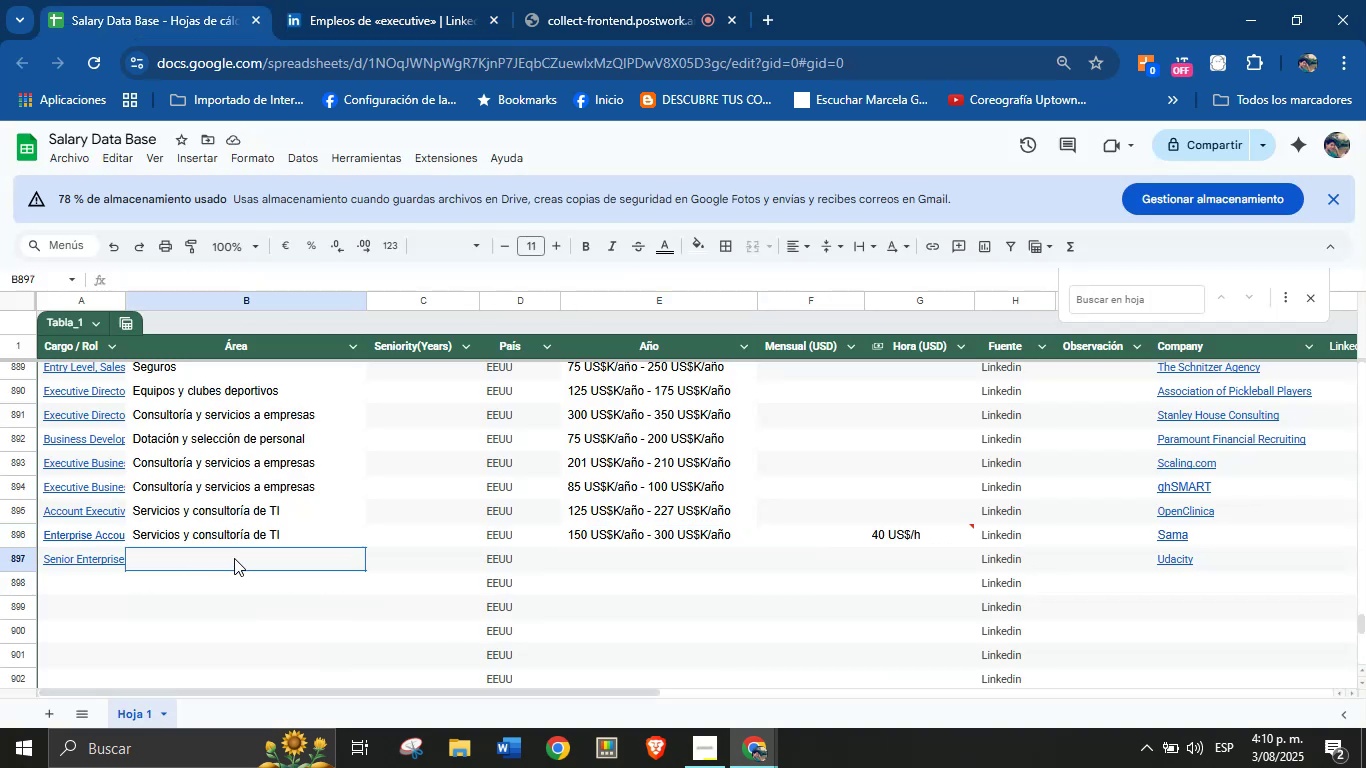 
key(Control+V)
 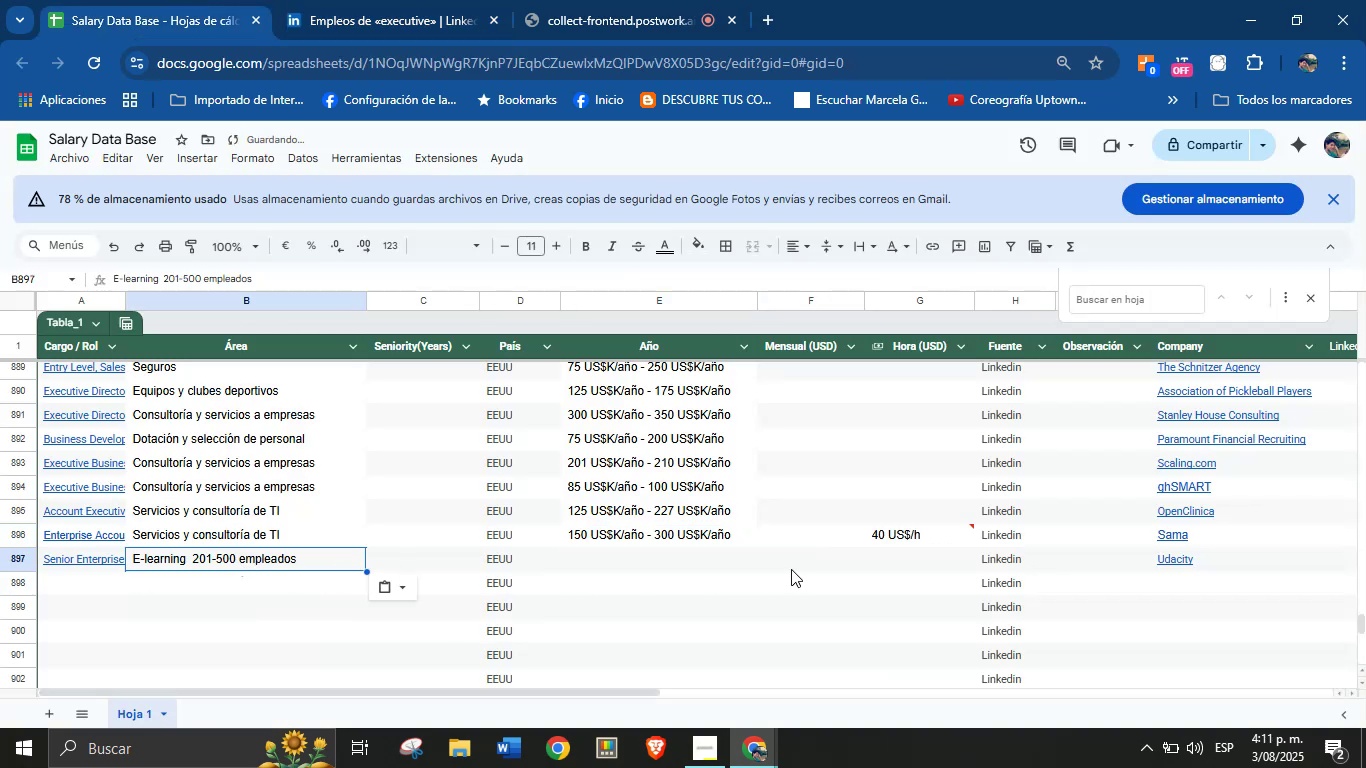 
left_click([419, 0])
 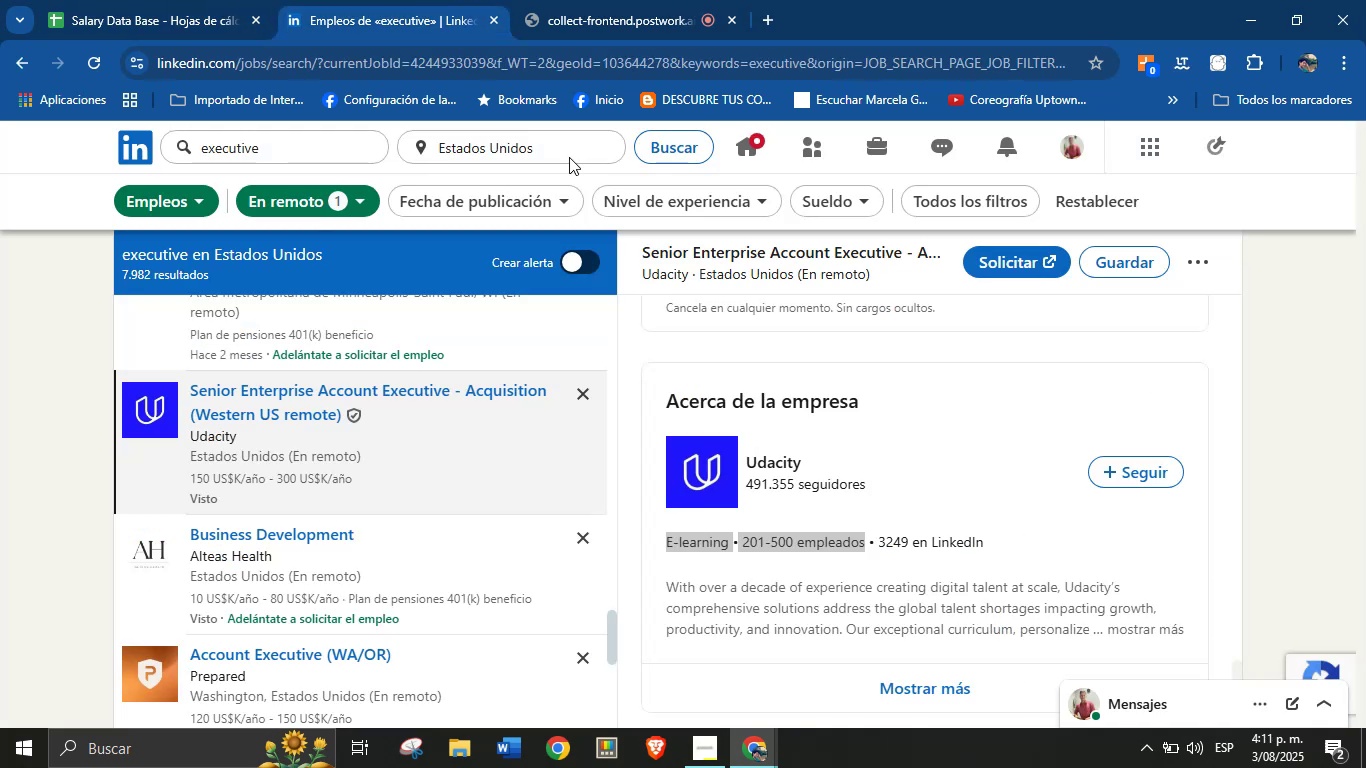 
scroll: coordinate [773, 436], scroll_direction: up, amount: 32.0
 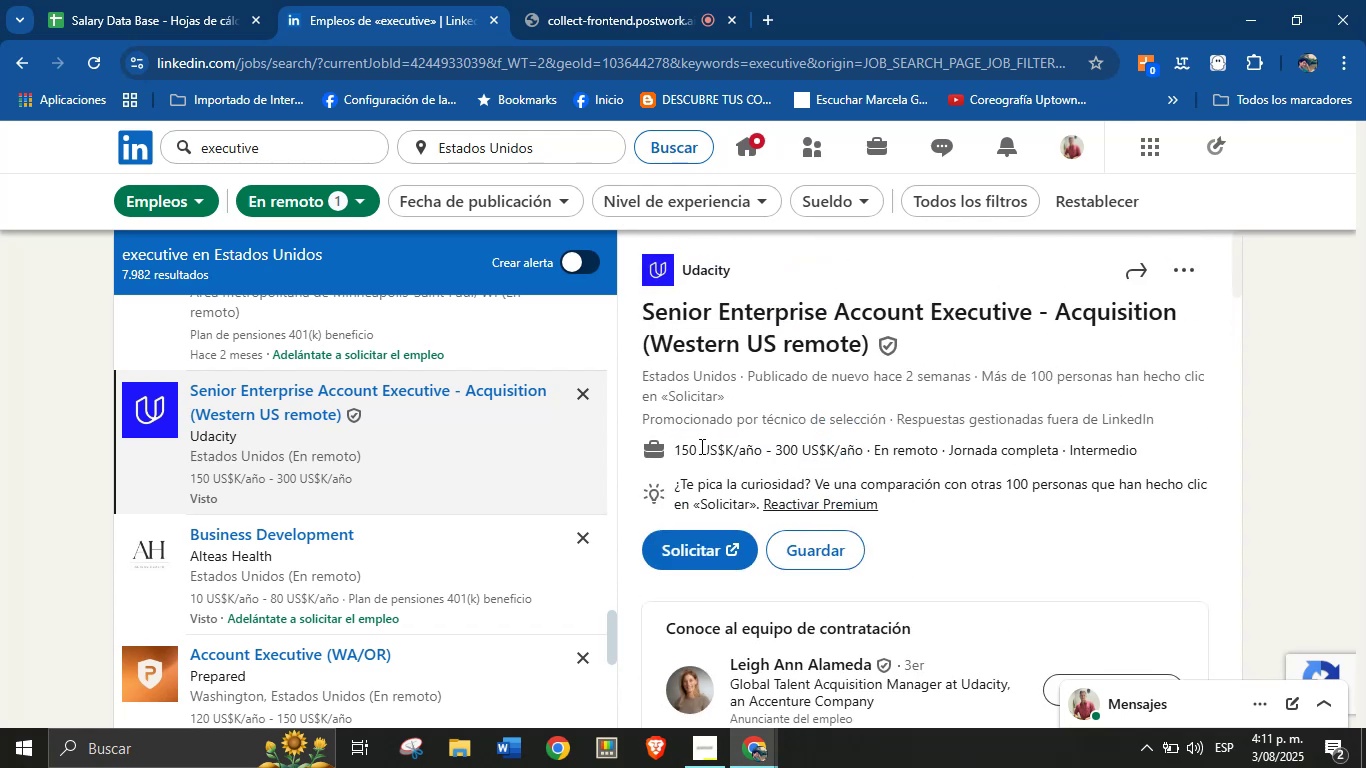 
key(Control+C)
 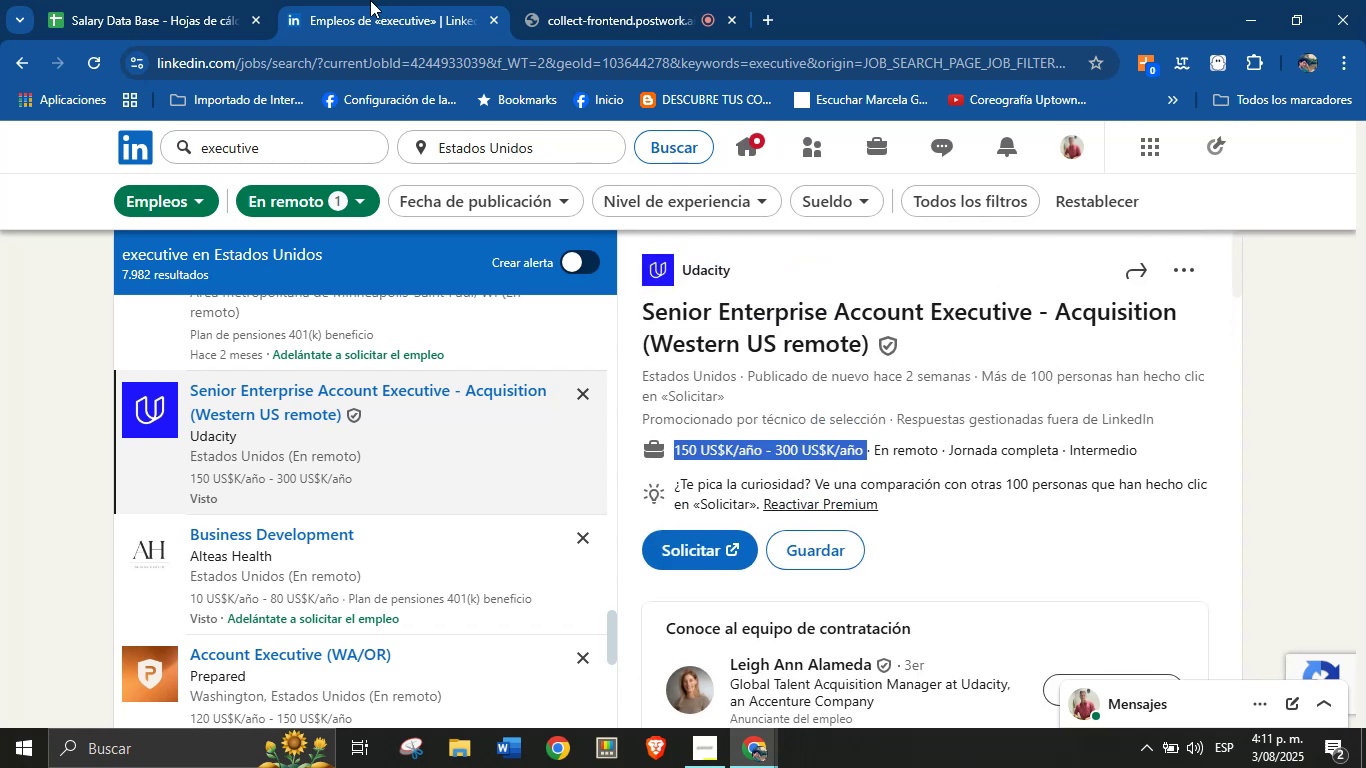 
left_click([211, 0])
 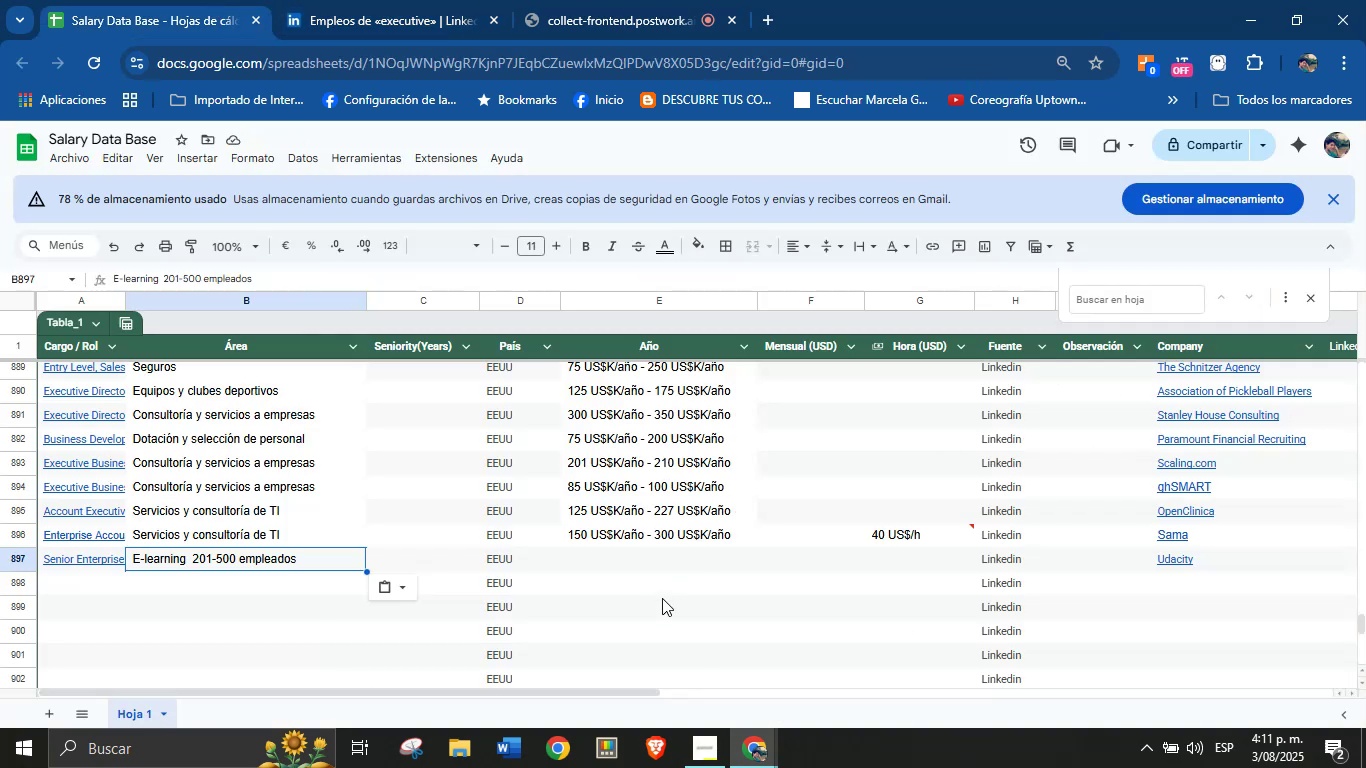 
left_click([651, 564])
 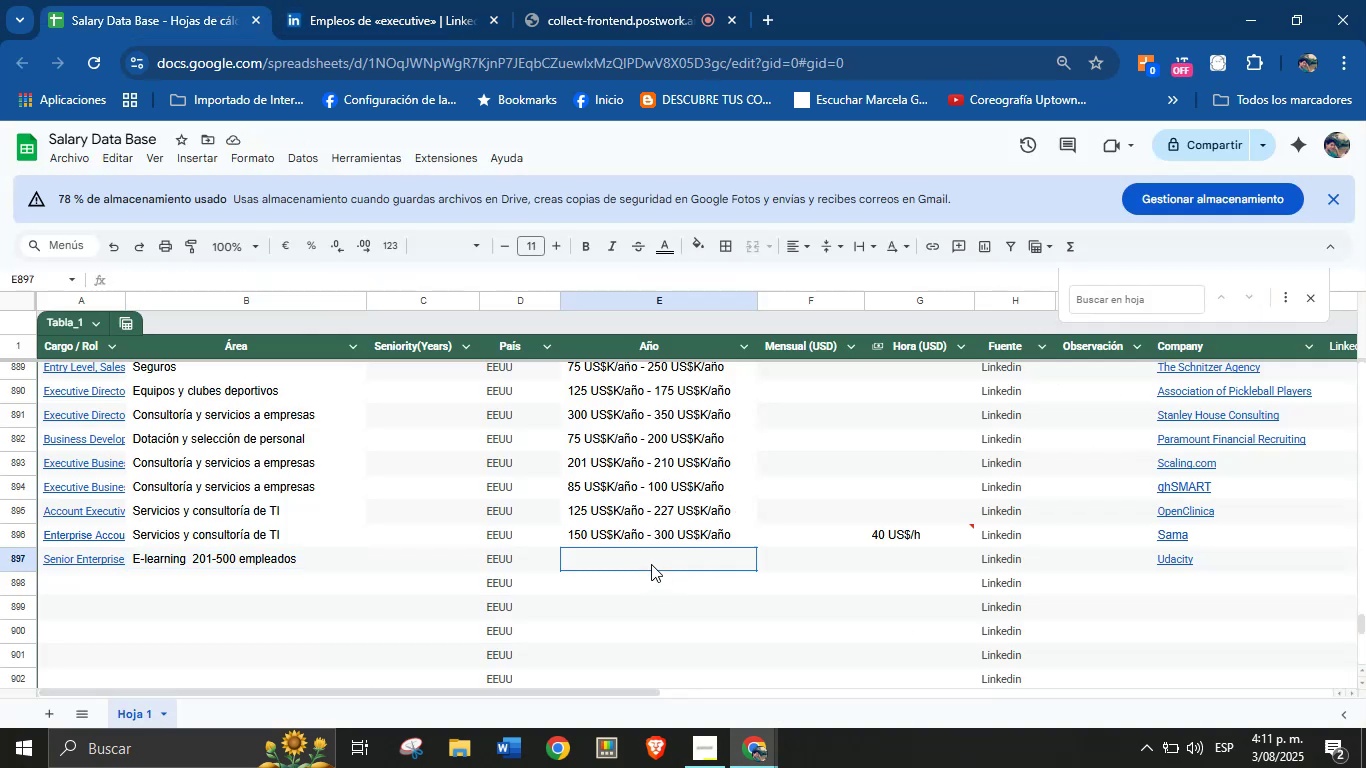 
key(Control+V)
 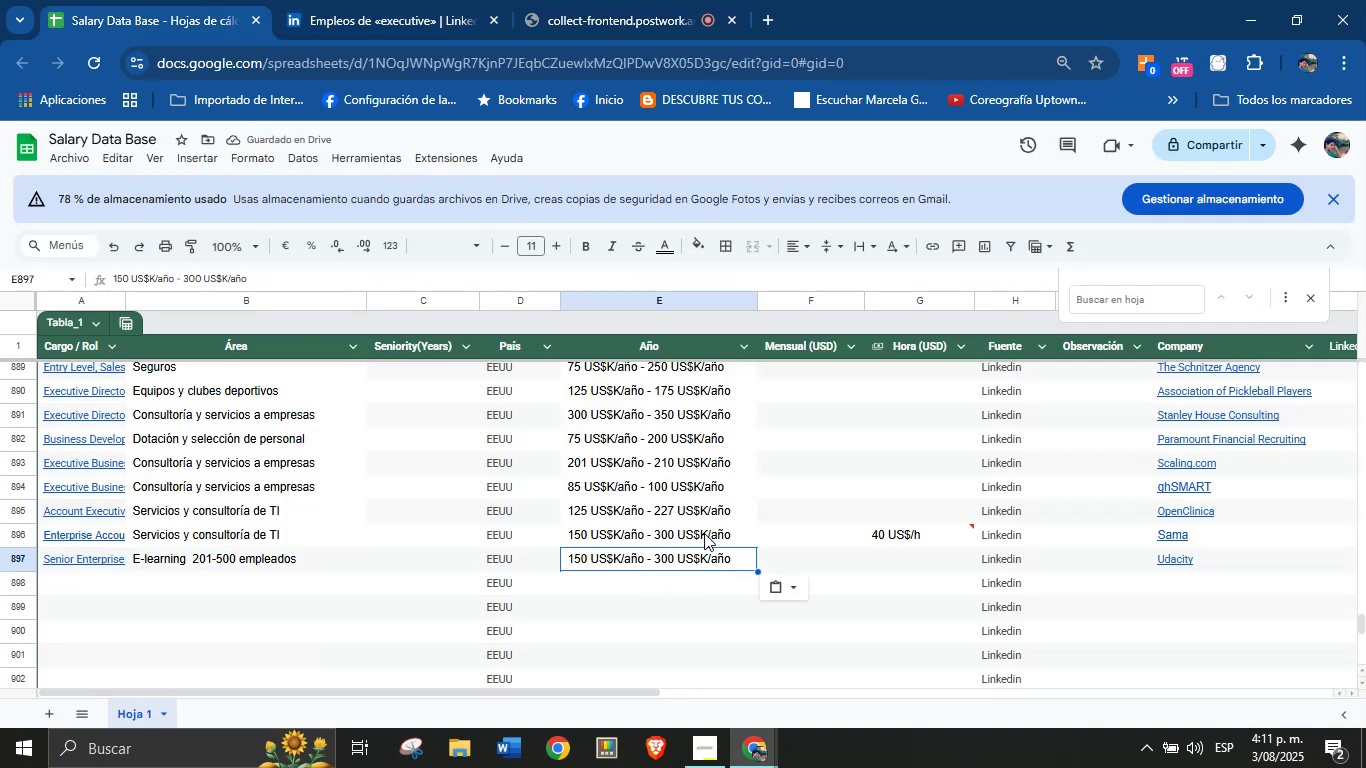 
left_click([704, 533])
 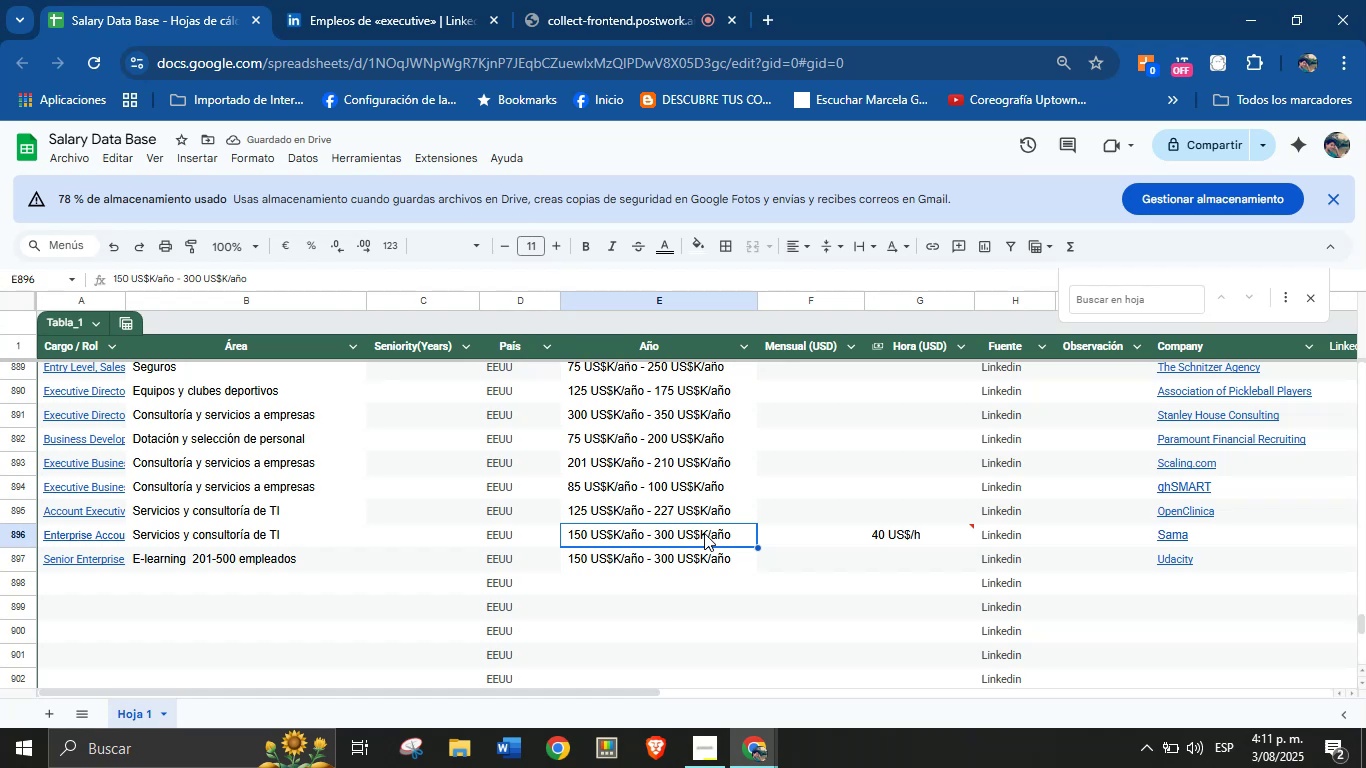 
key(Control+Z)
 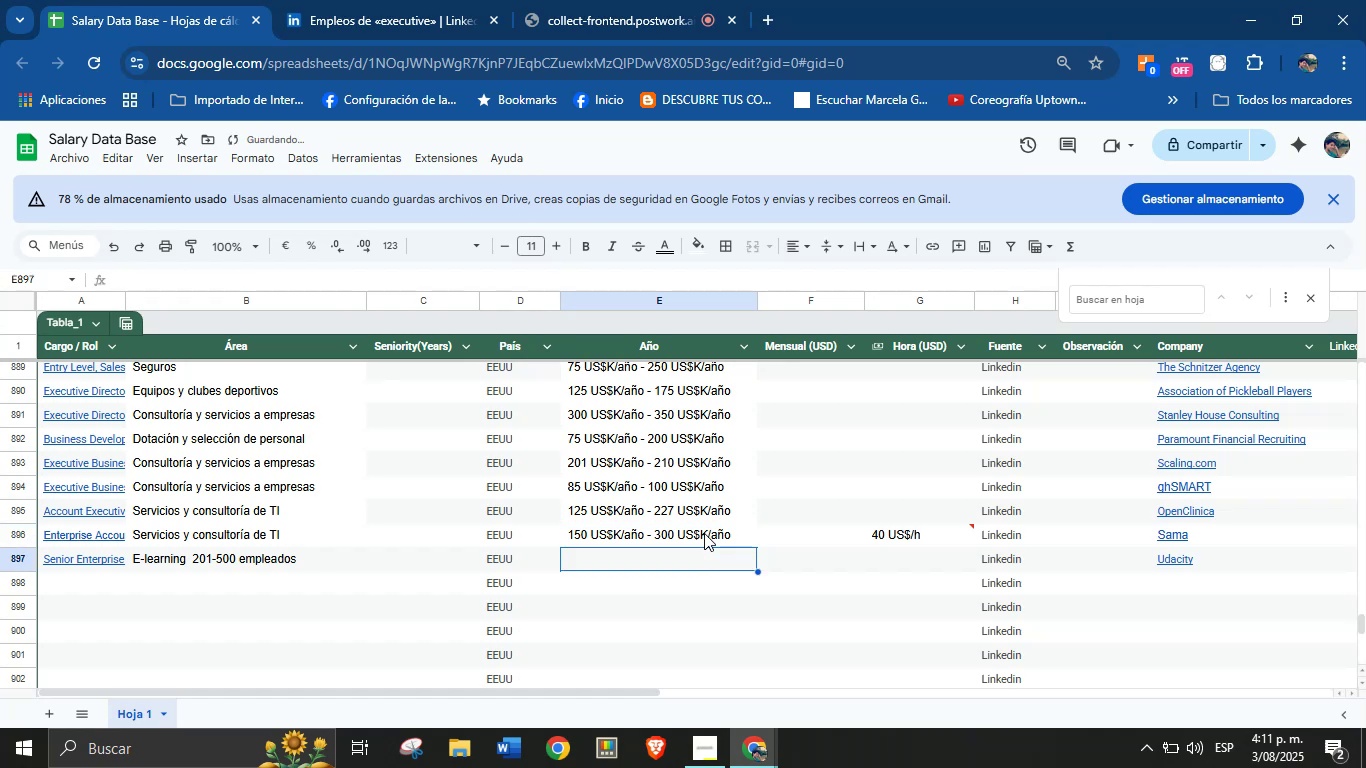 
hold_key(key=ControlLeft, duration=0.5)
 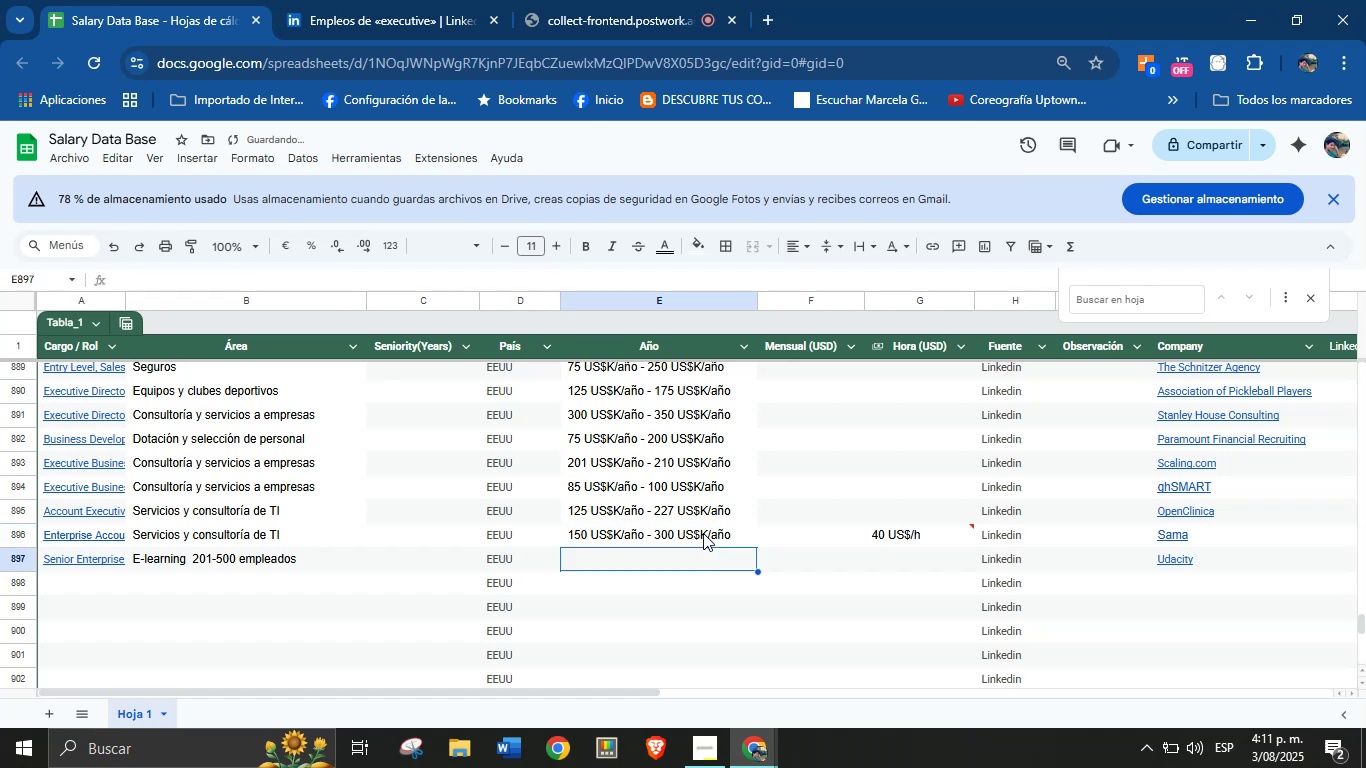 
left_click([697, 531])
 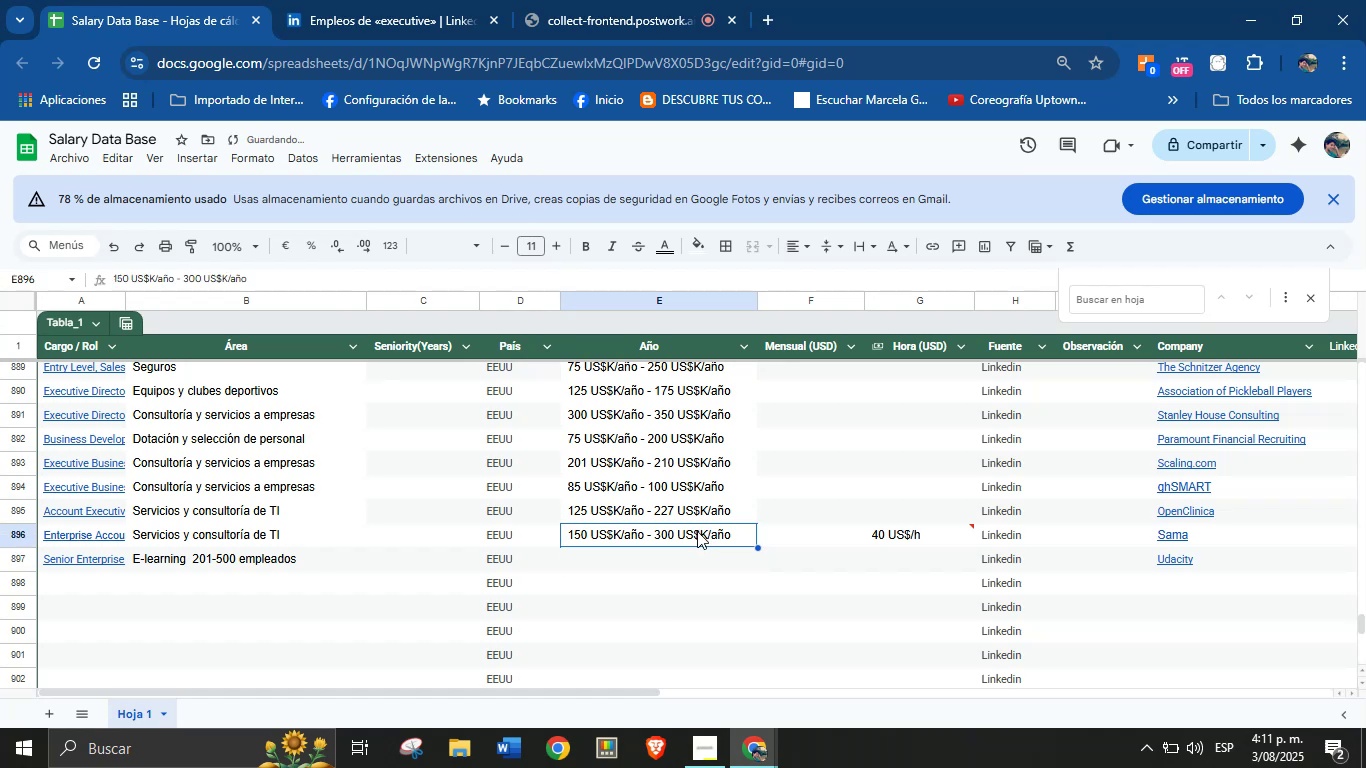 
key(Control+Z)
 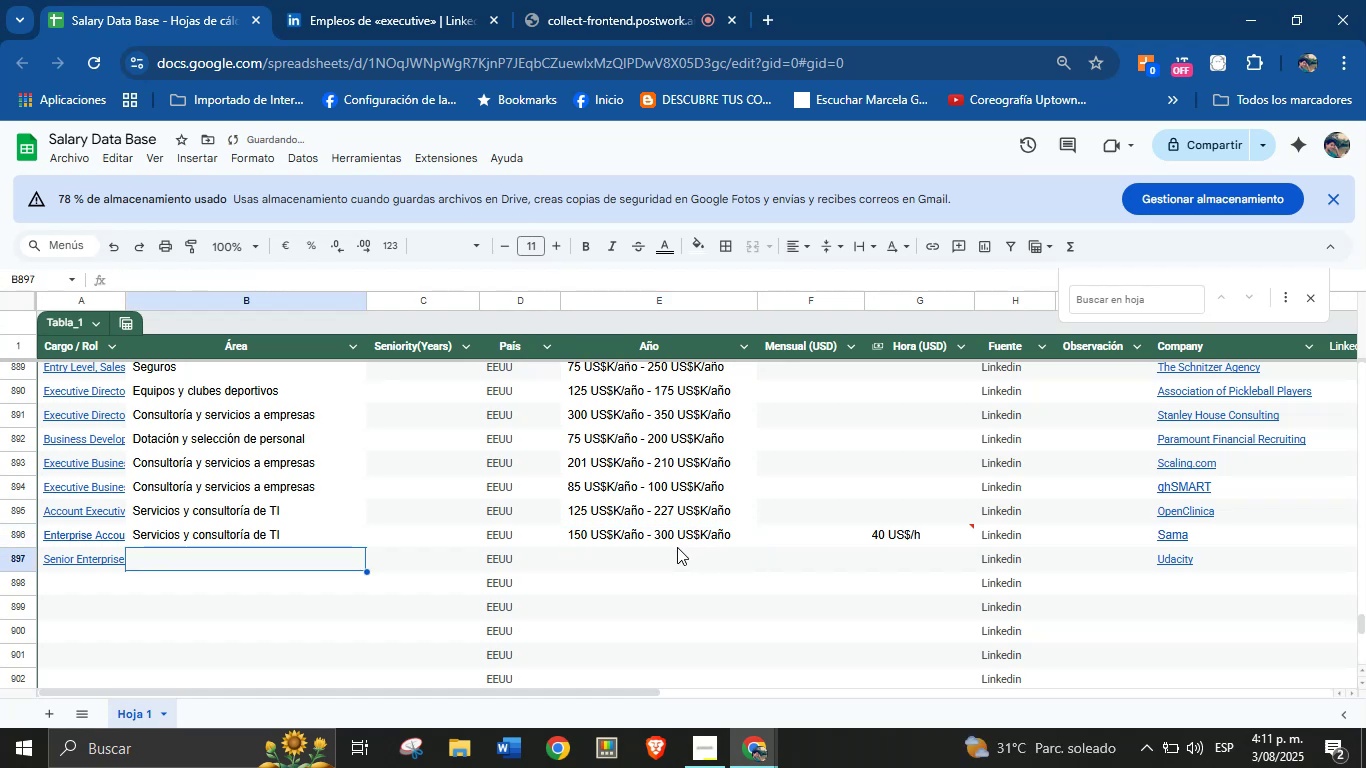 
left_click([667, 537])
 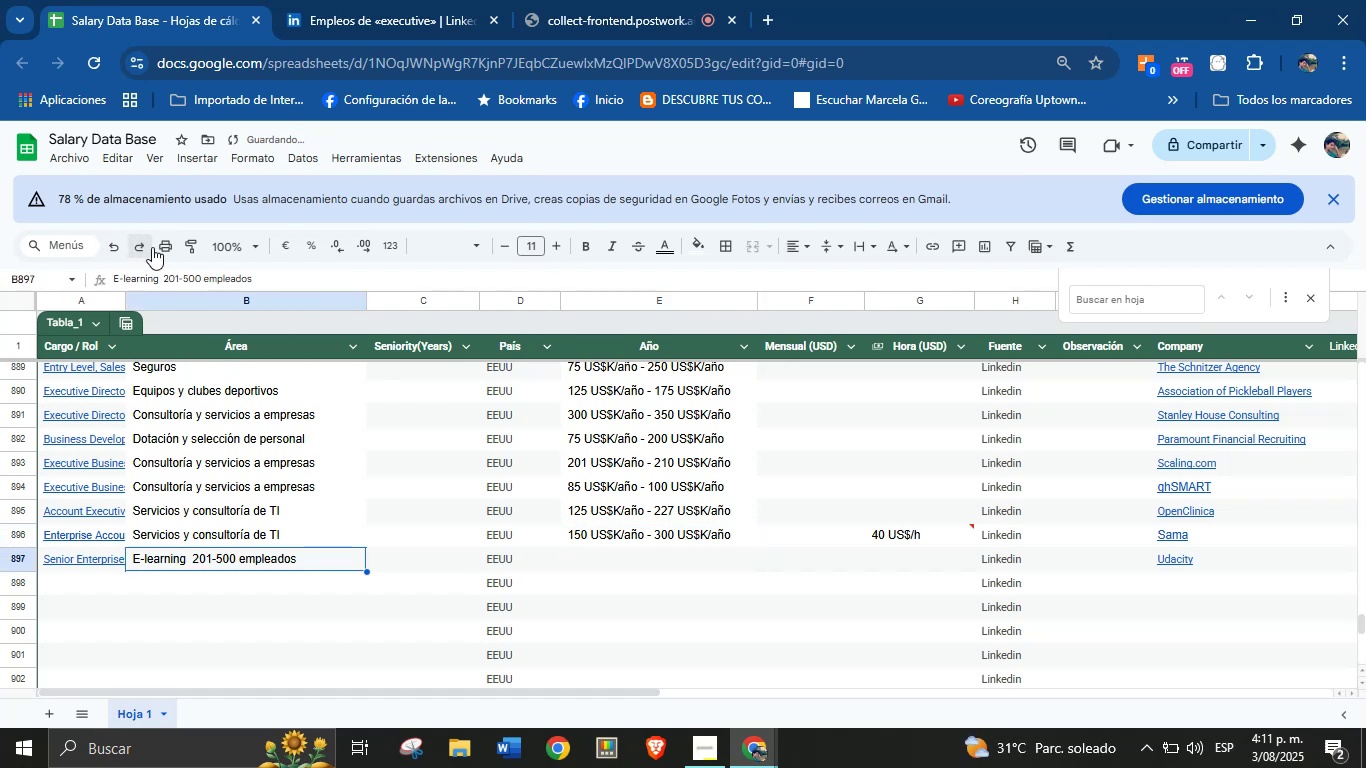 
left_click([629, 531])
 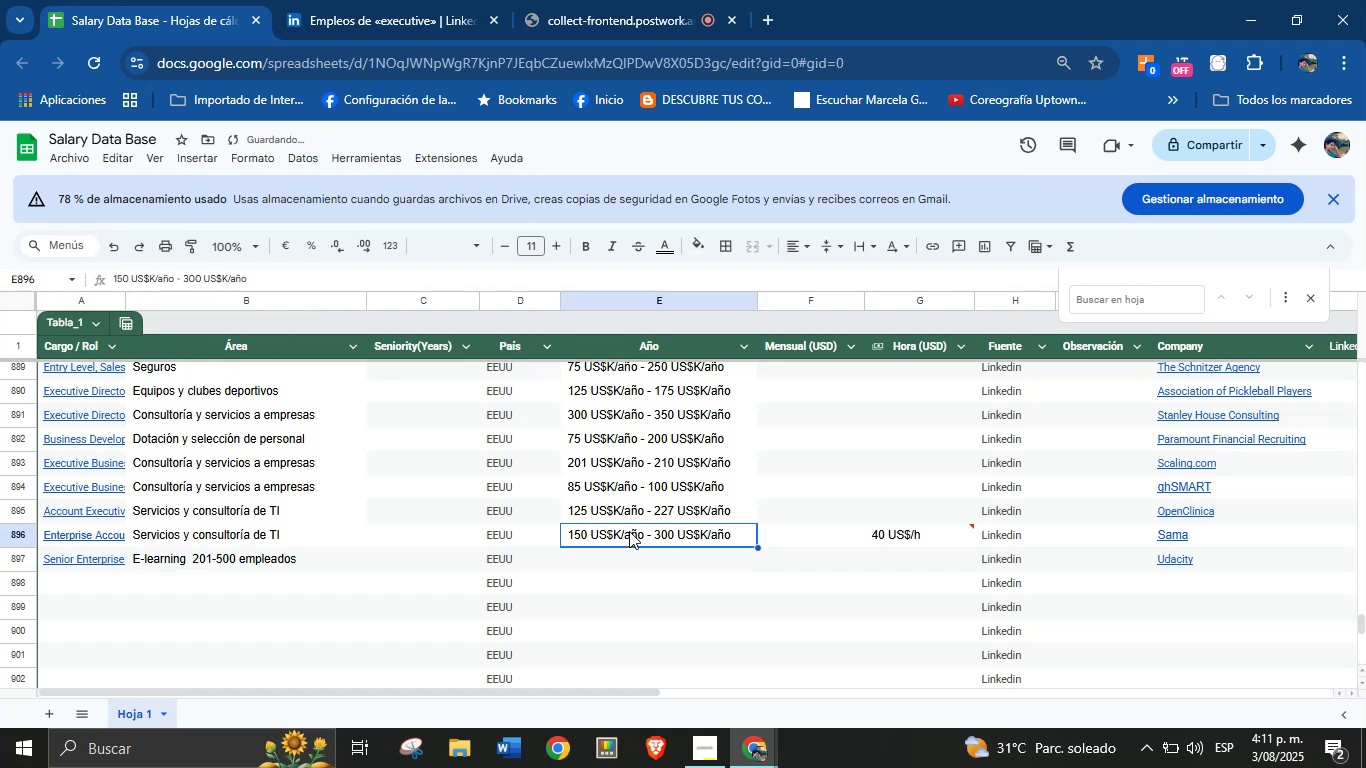 
key(Backspace)
 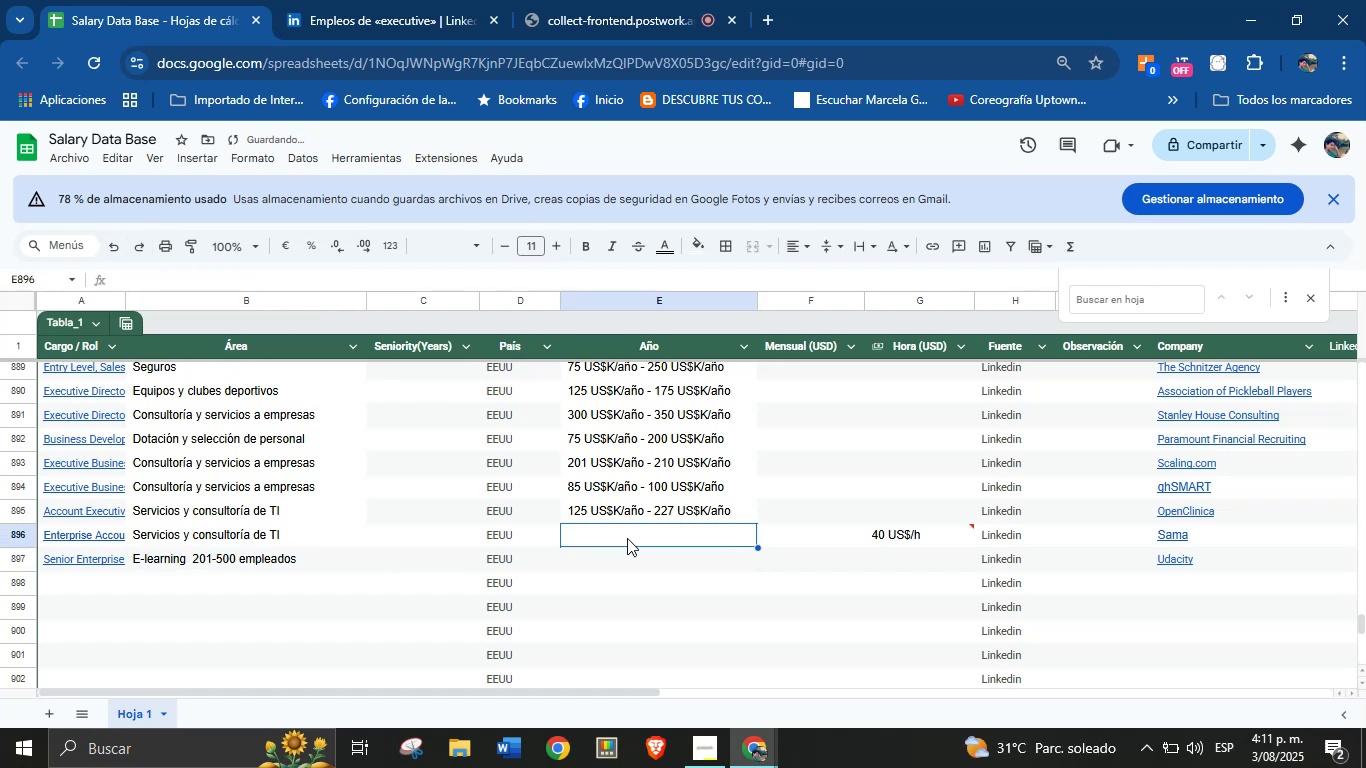 
left_click([626, 565])
 